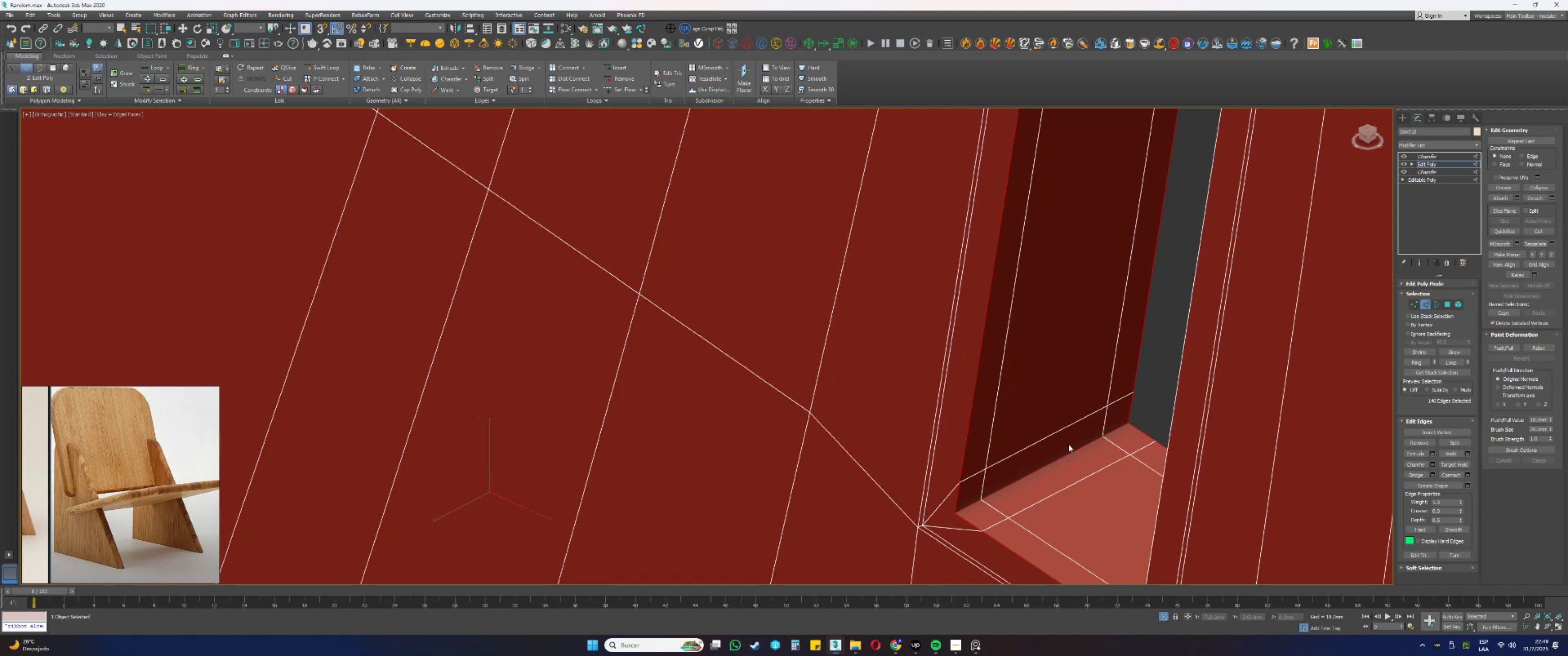 
hold_key(key=AltLeft, duration=0.6)
 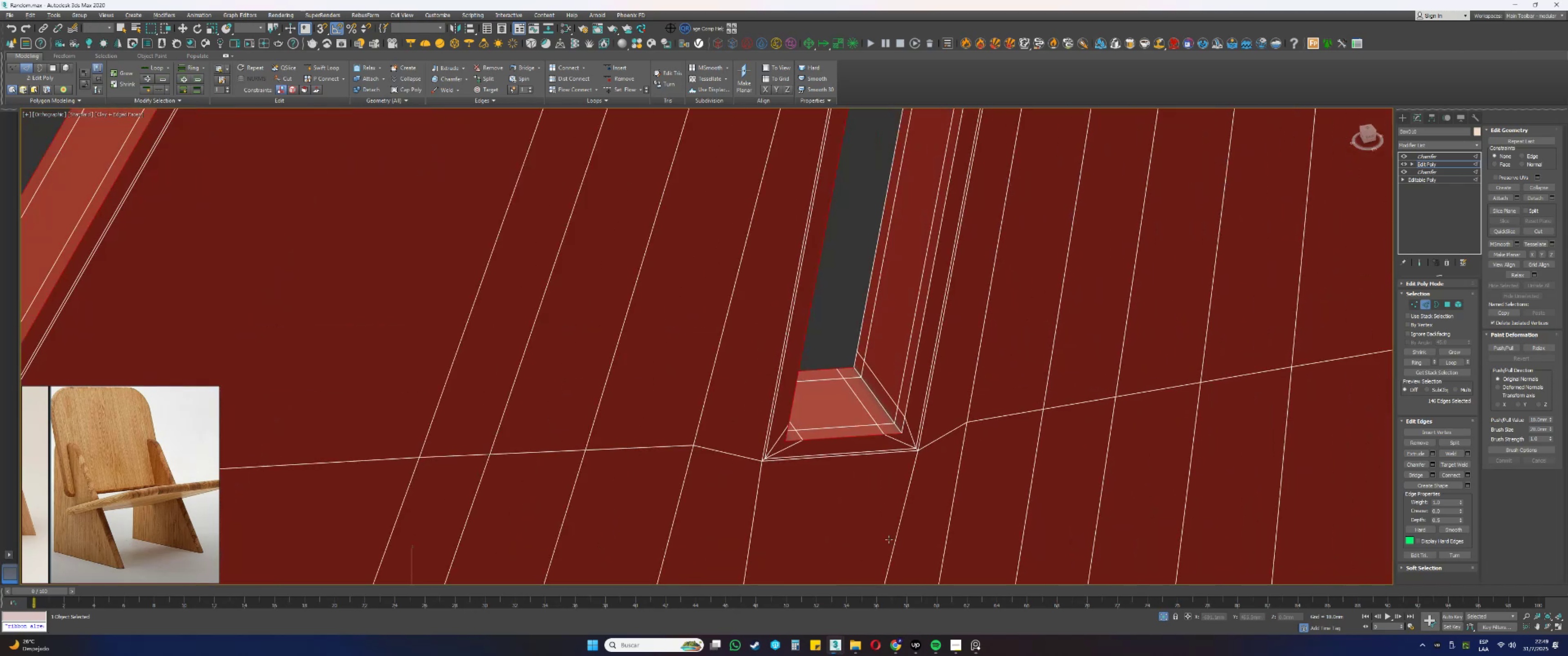 
hold_key(key=AltLeft, duration=0.54)
 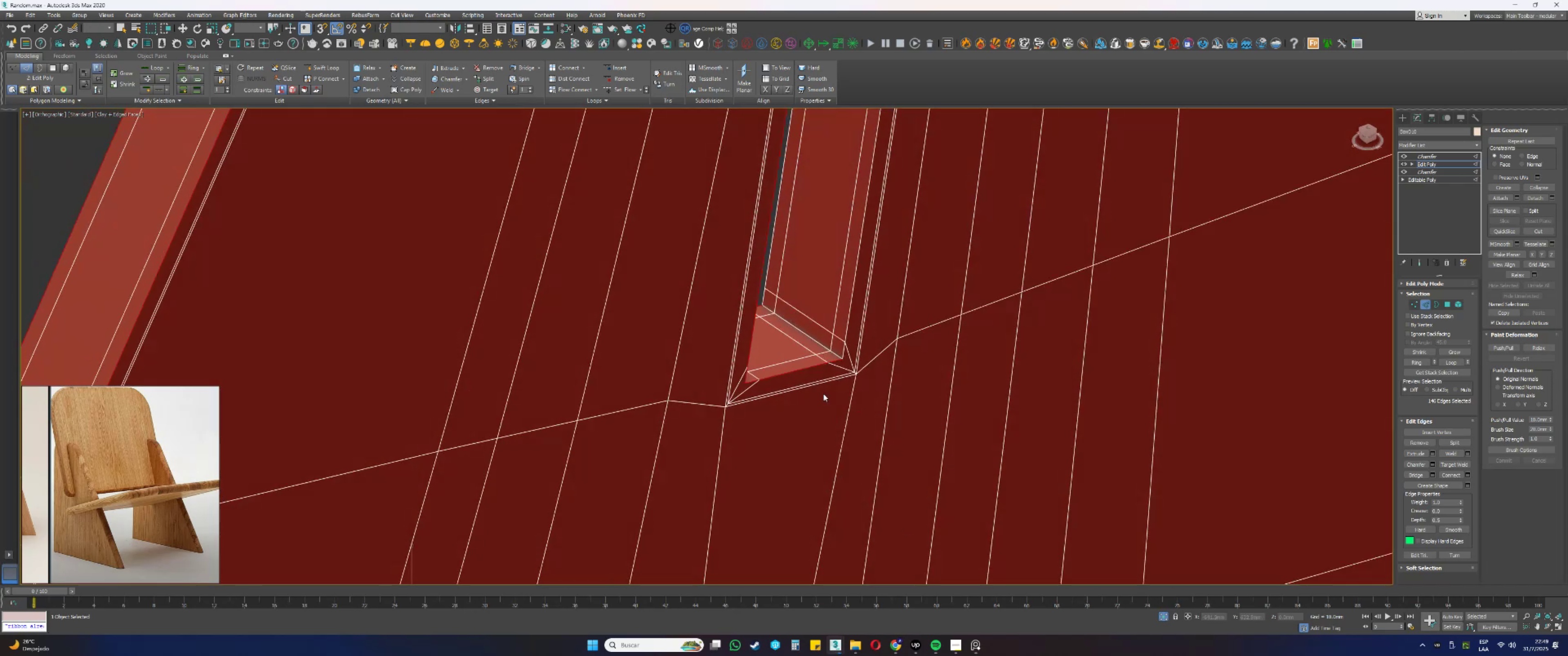 
scroll: coordinate [803, 341], scroll_direction: up, amount: 3.0
 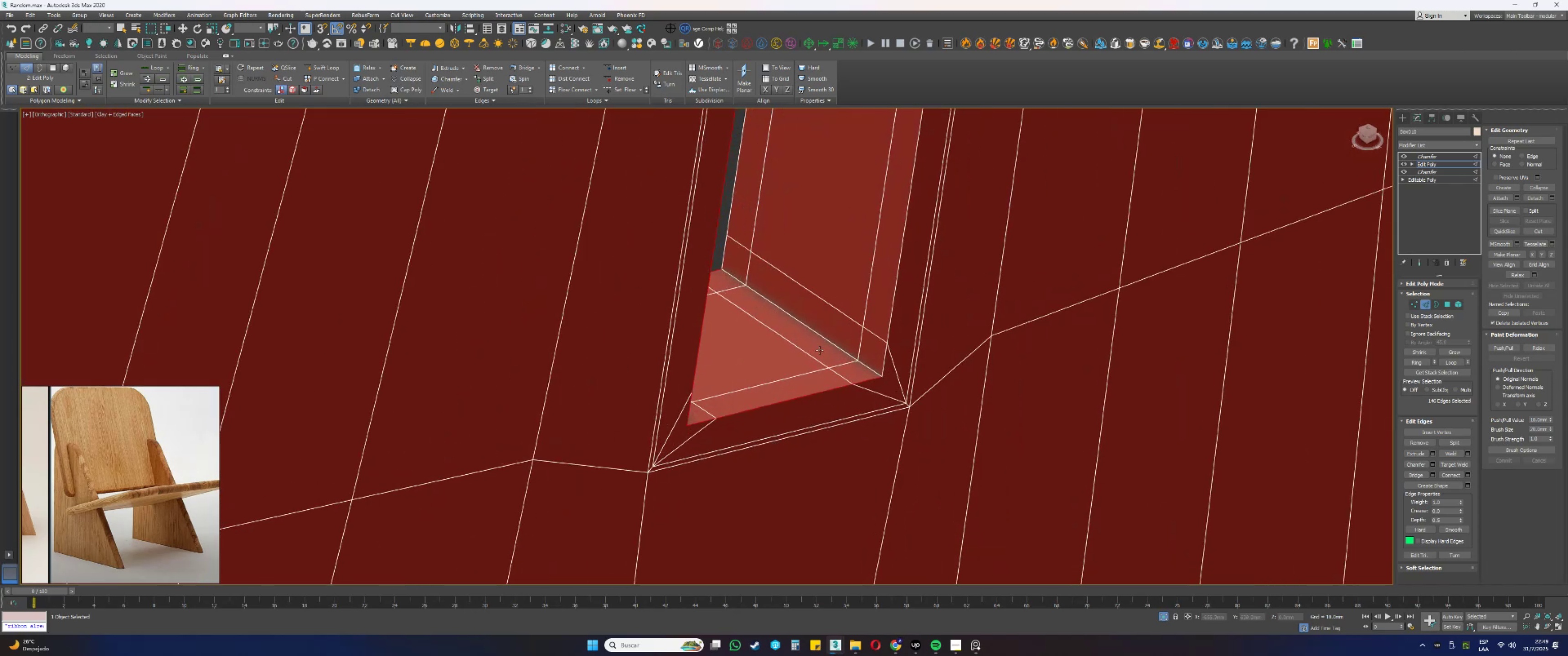 
hold_key(key=ControlLeft, duration=1.52)
left_click([841, 347])
 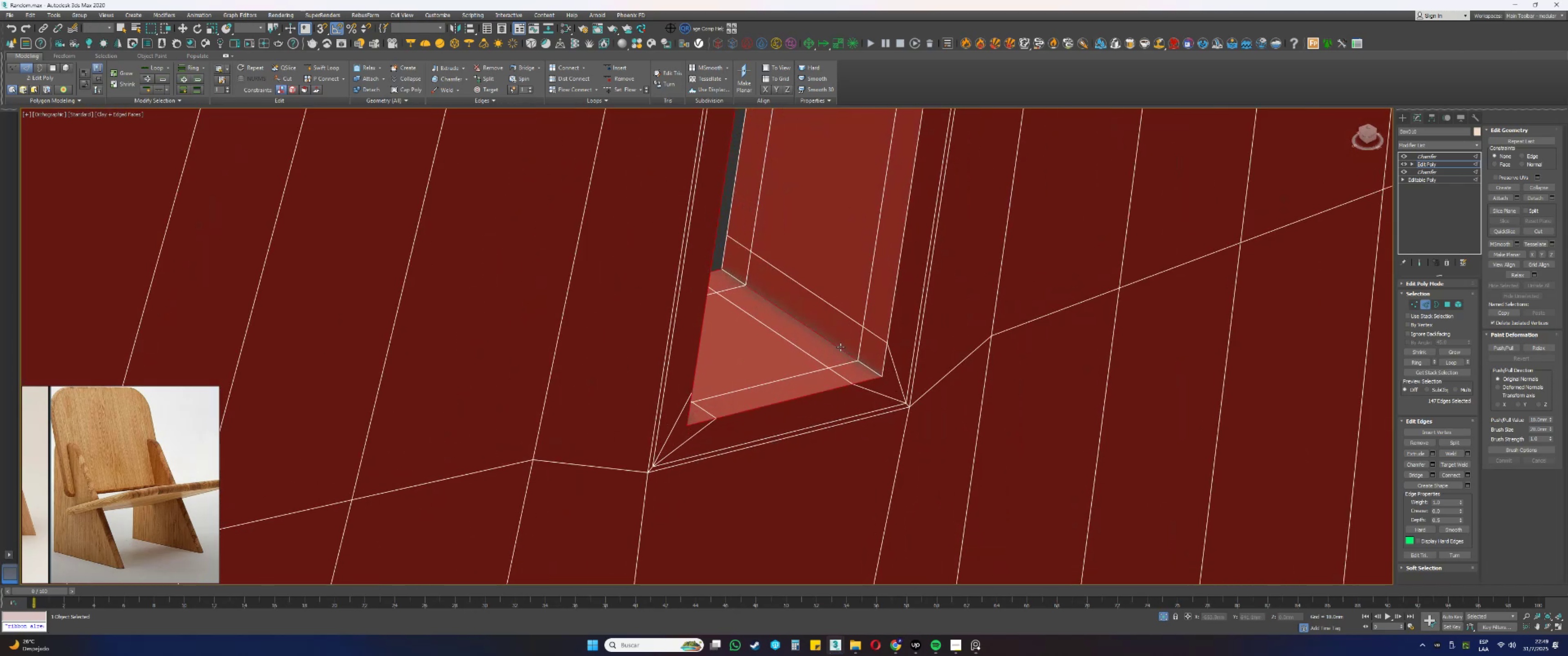 
double_click([841, 347])
 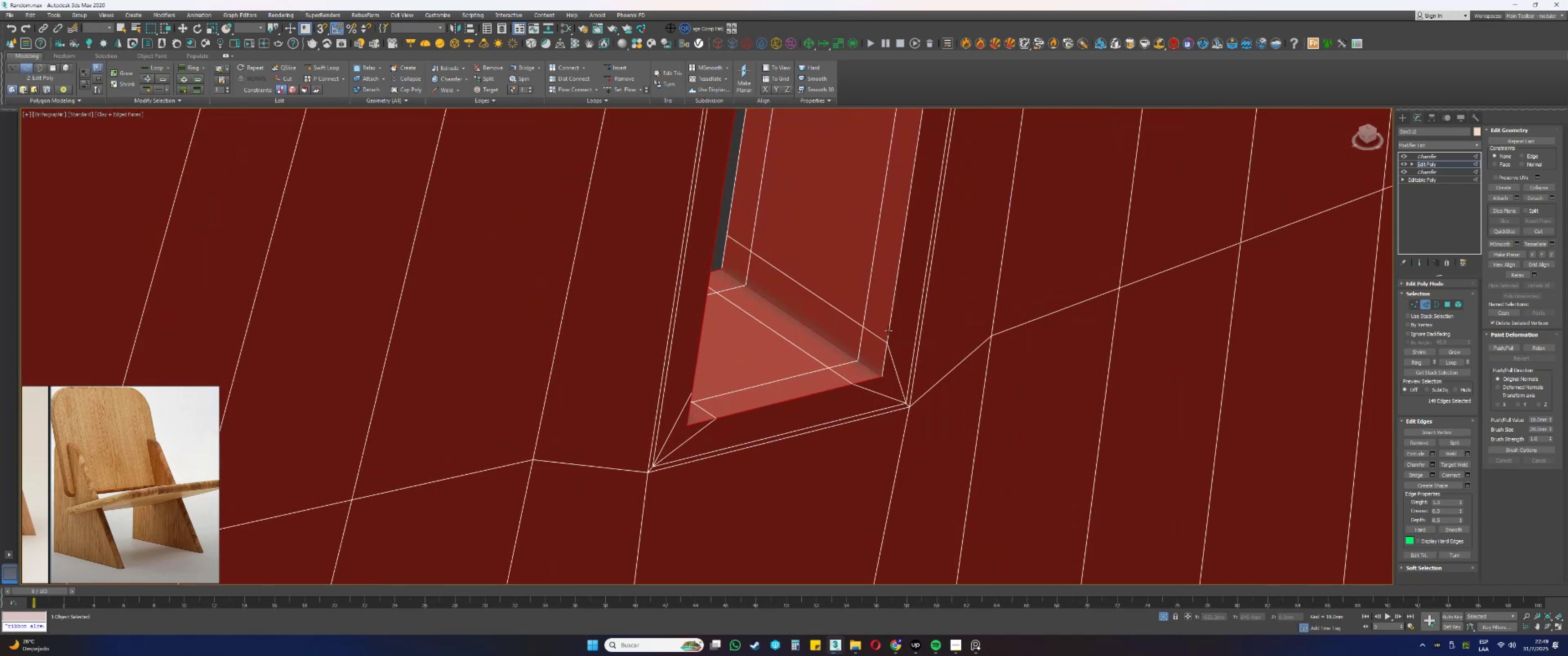 
left_click([888, 328])
 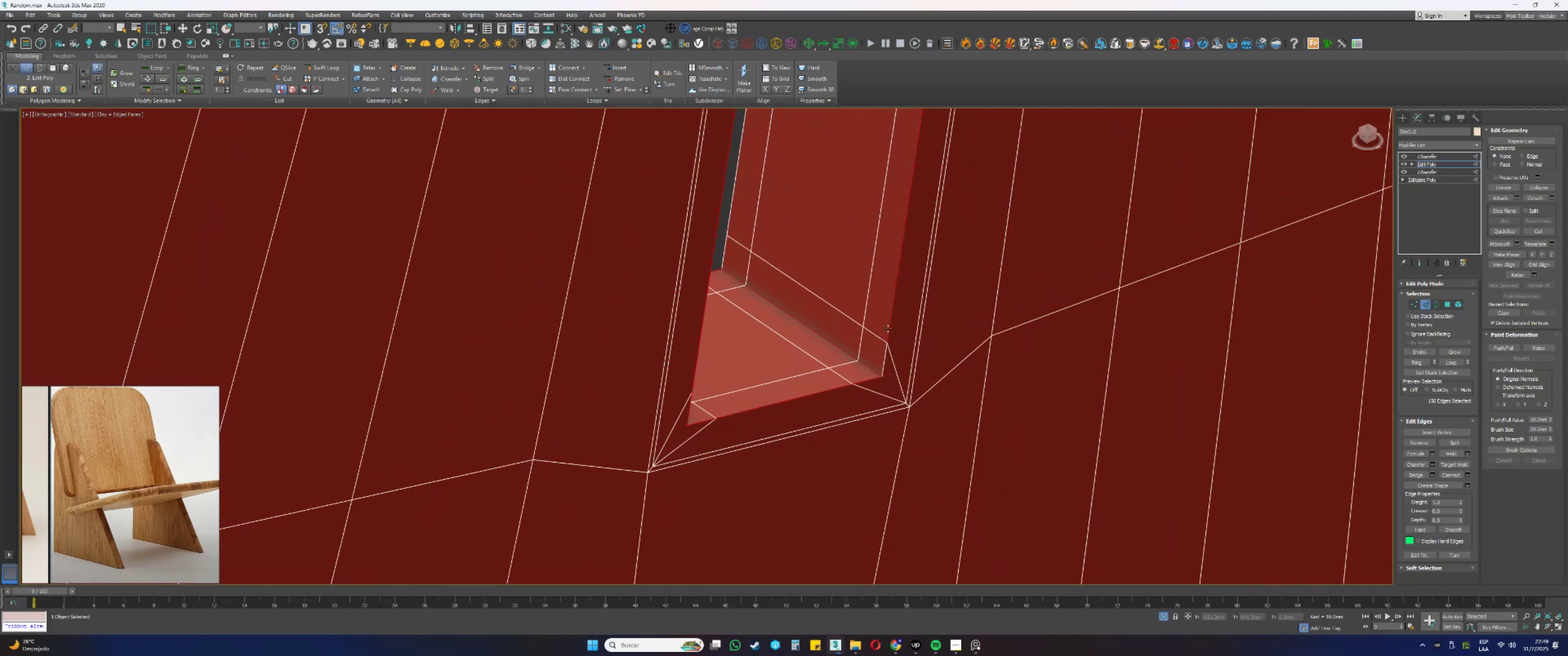 
hold_key(key=ControlLeft, duration=1.52)
double_click([887, 328])
 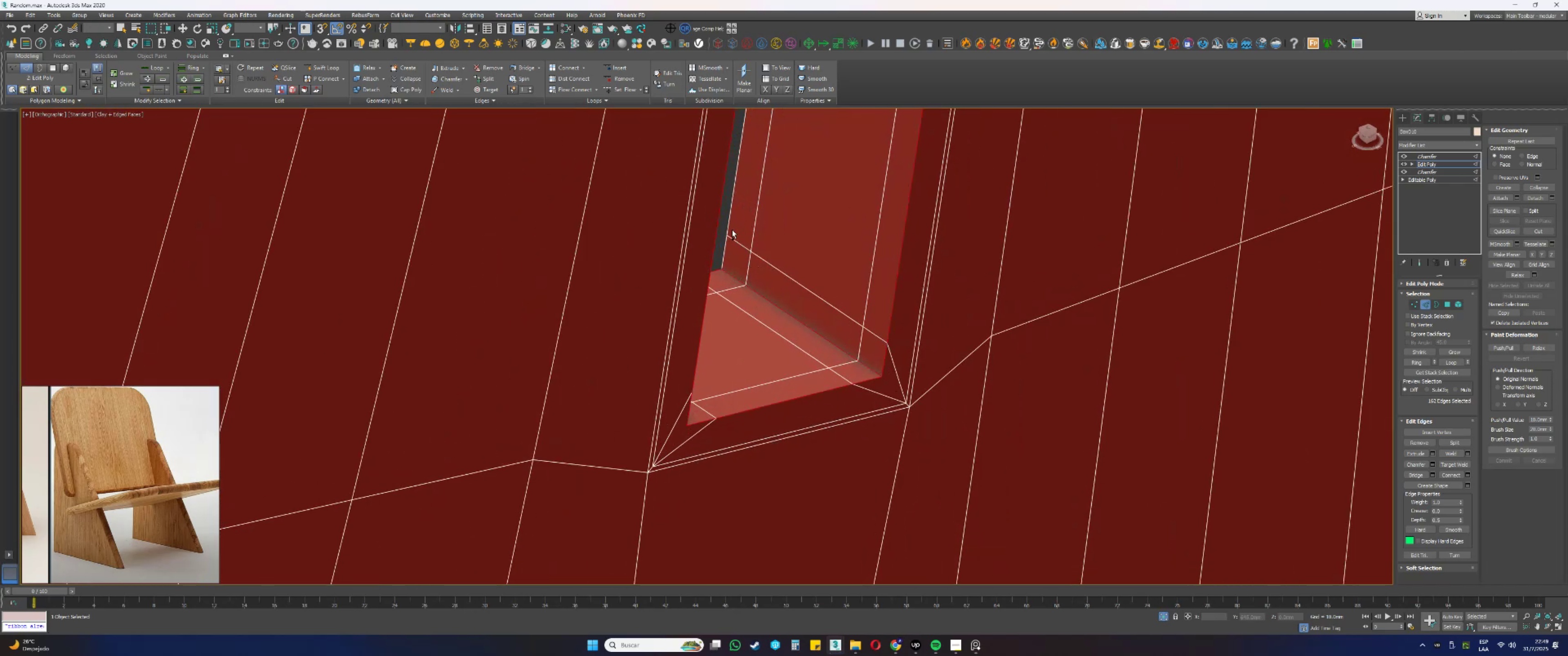 
left_click([729, 226])
 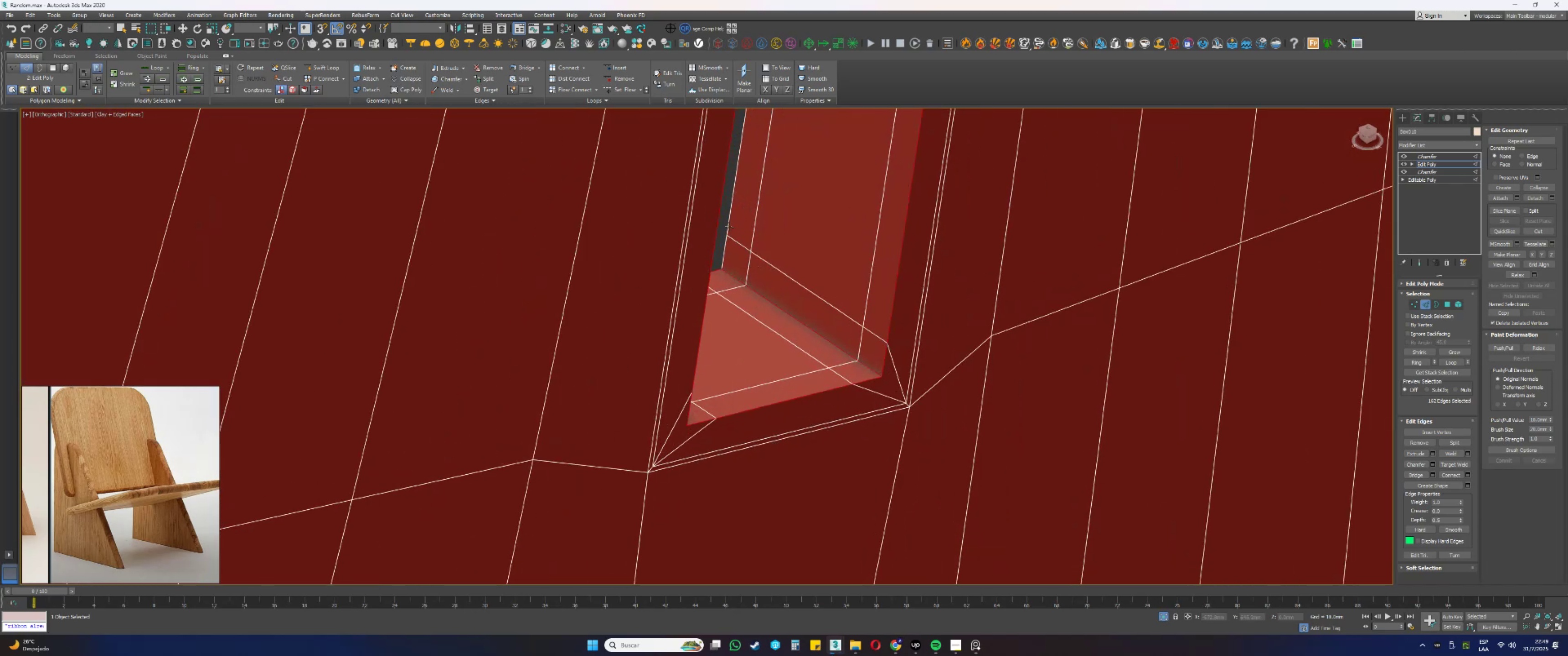 
key(Control+ControlLeft)
 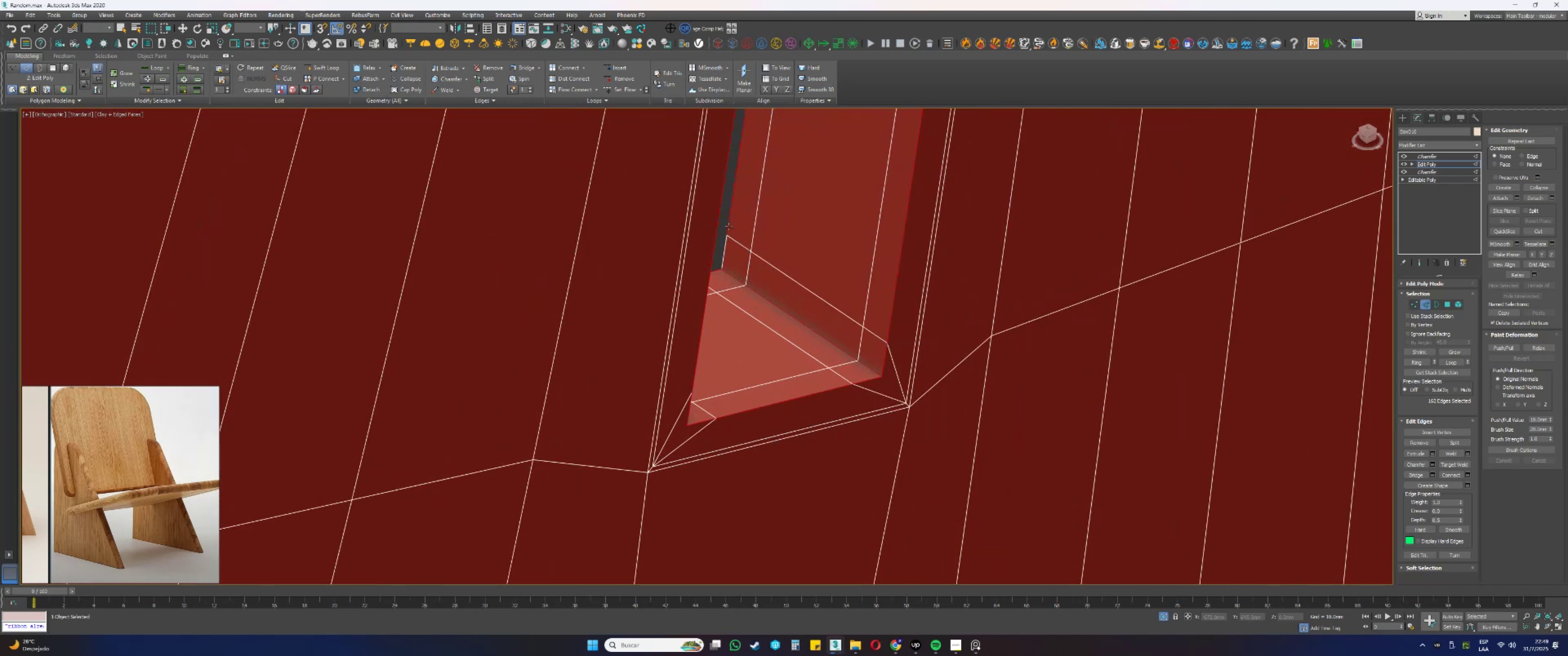 
key(Control+ControlLeft)
 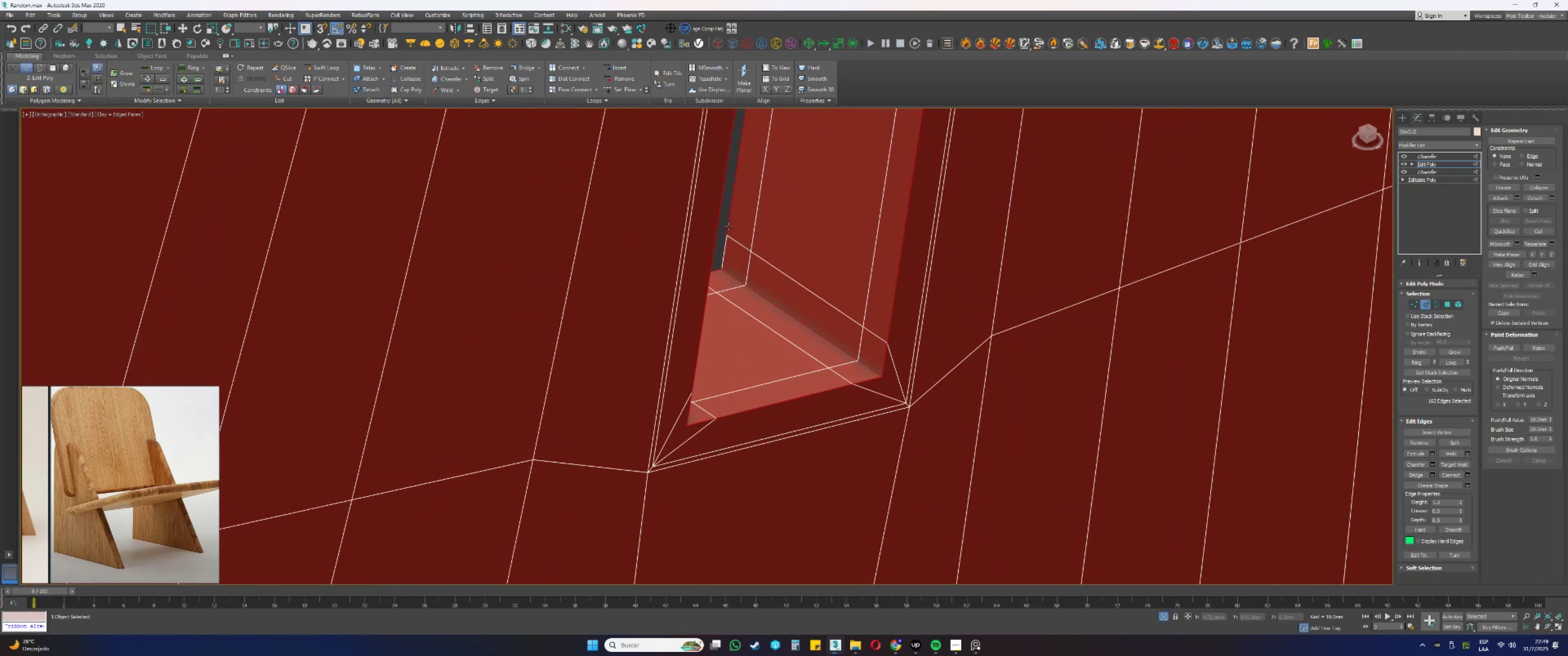 
key(Control+ControlLeft)
 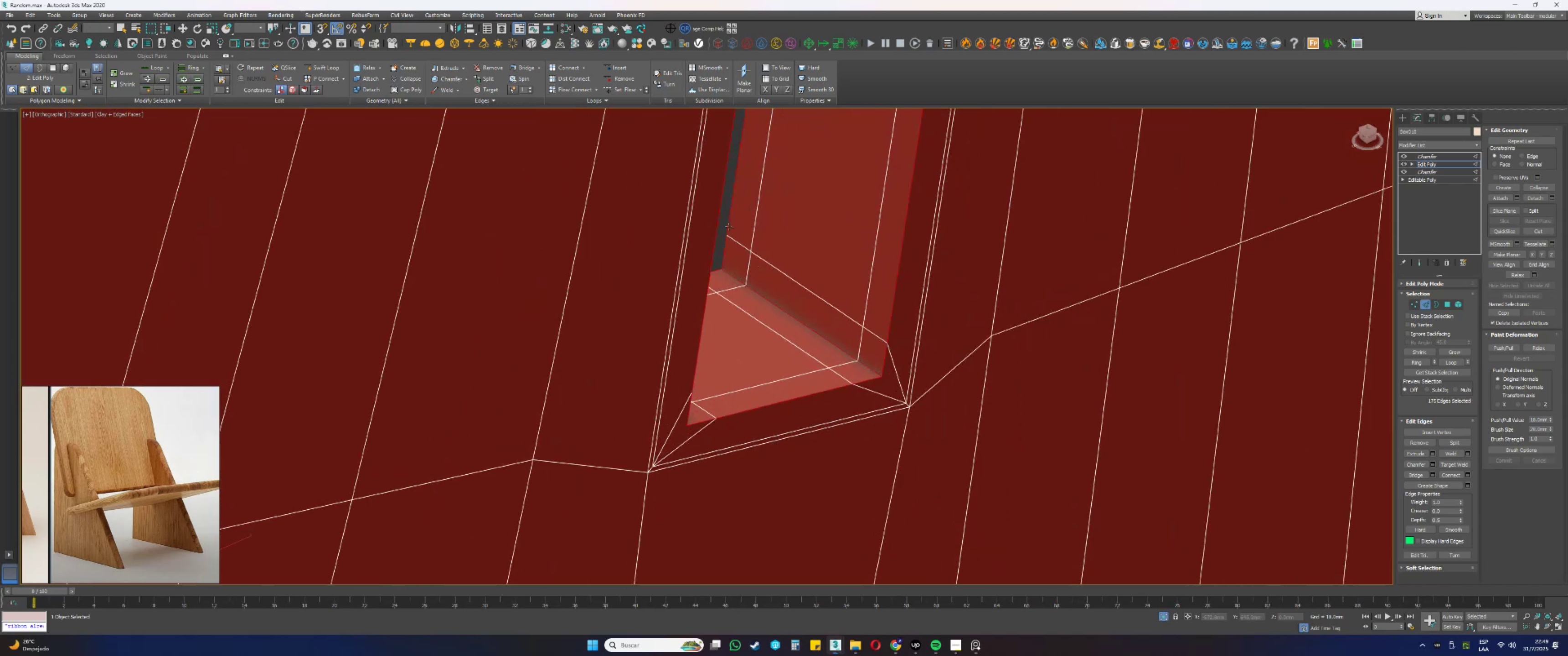 
key(Control+ControlLeft)
 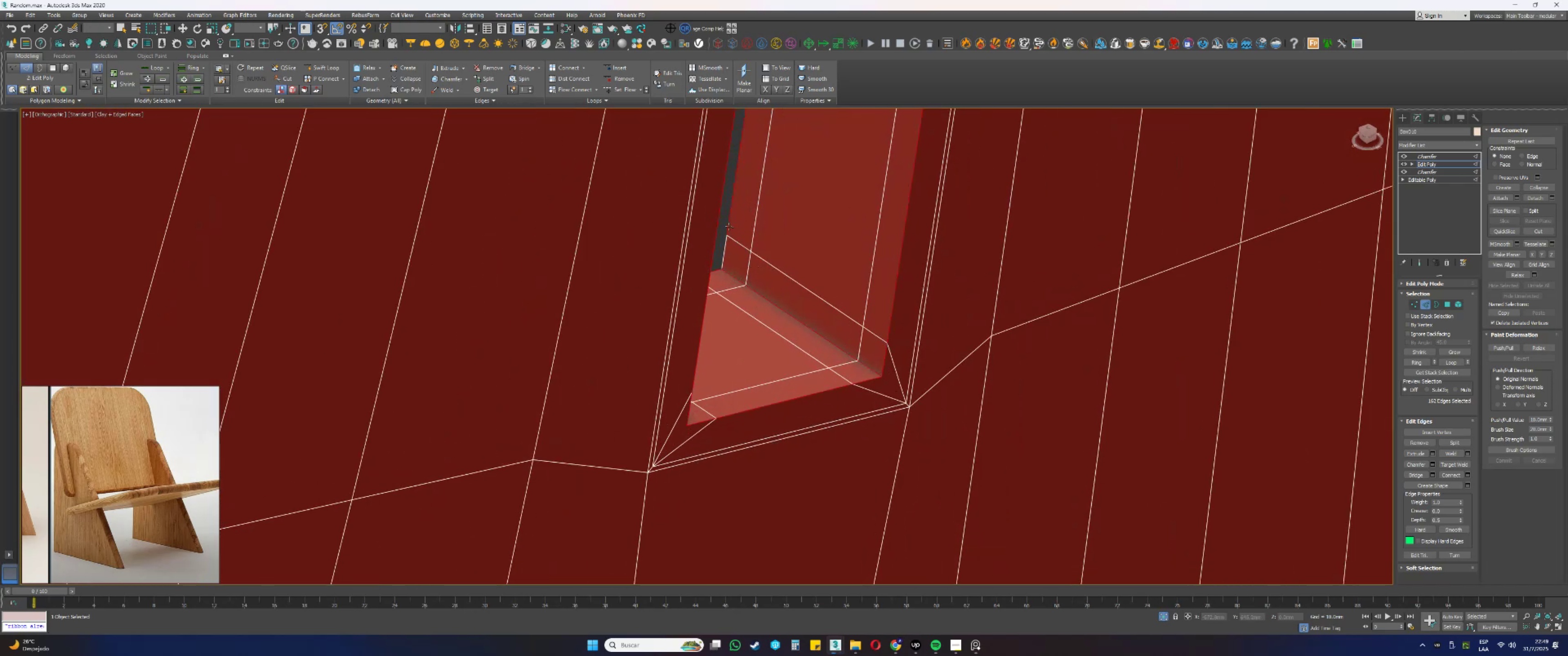 
double_click([729, 226])
 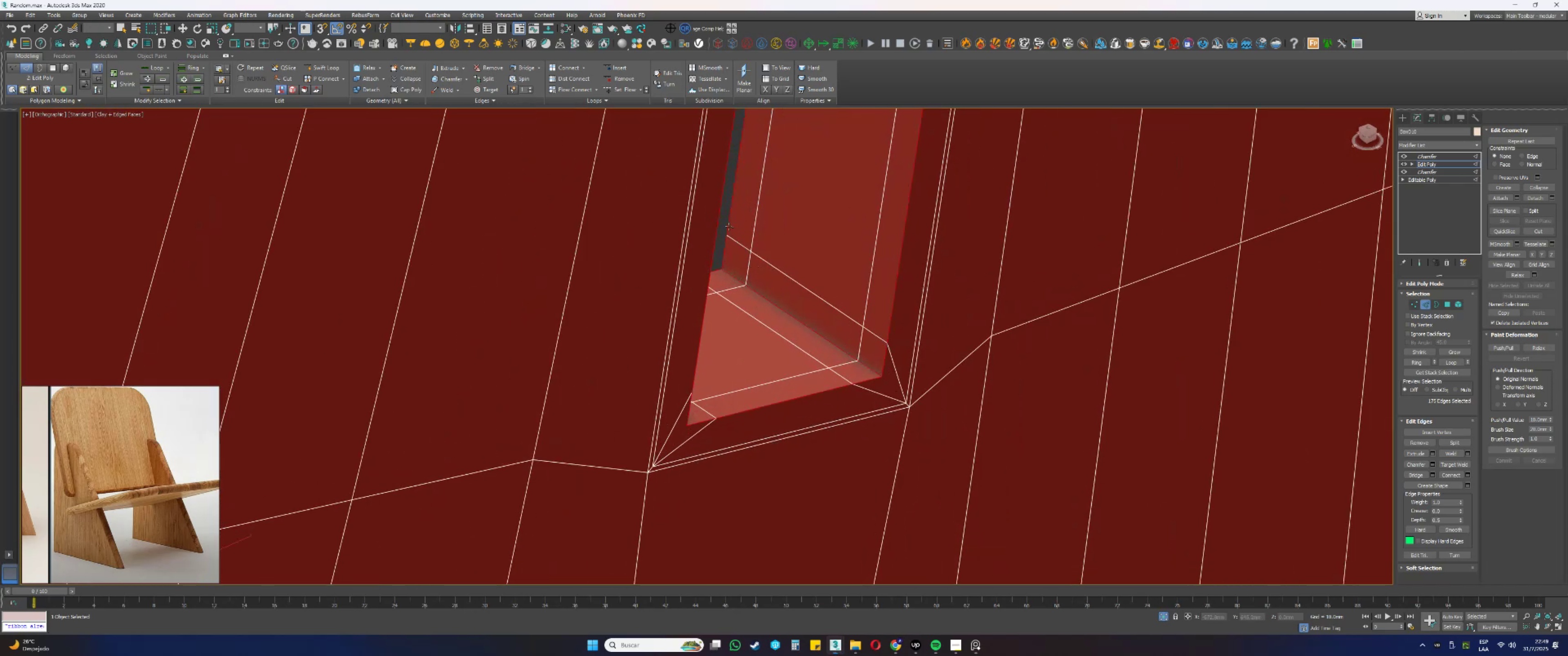 
key(Control+ControlLeft)
 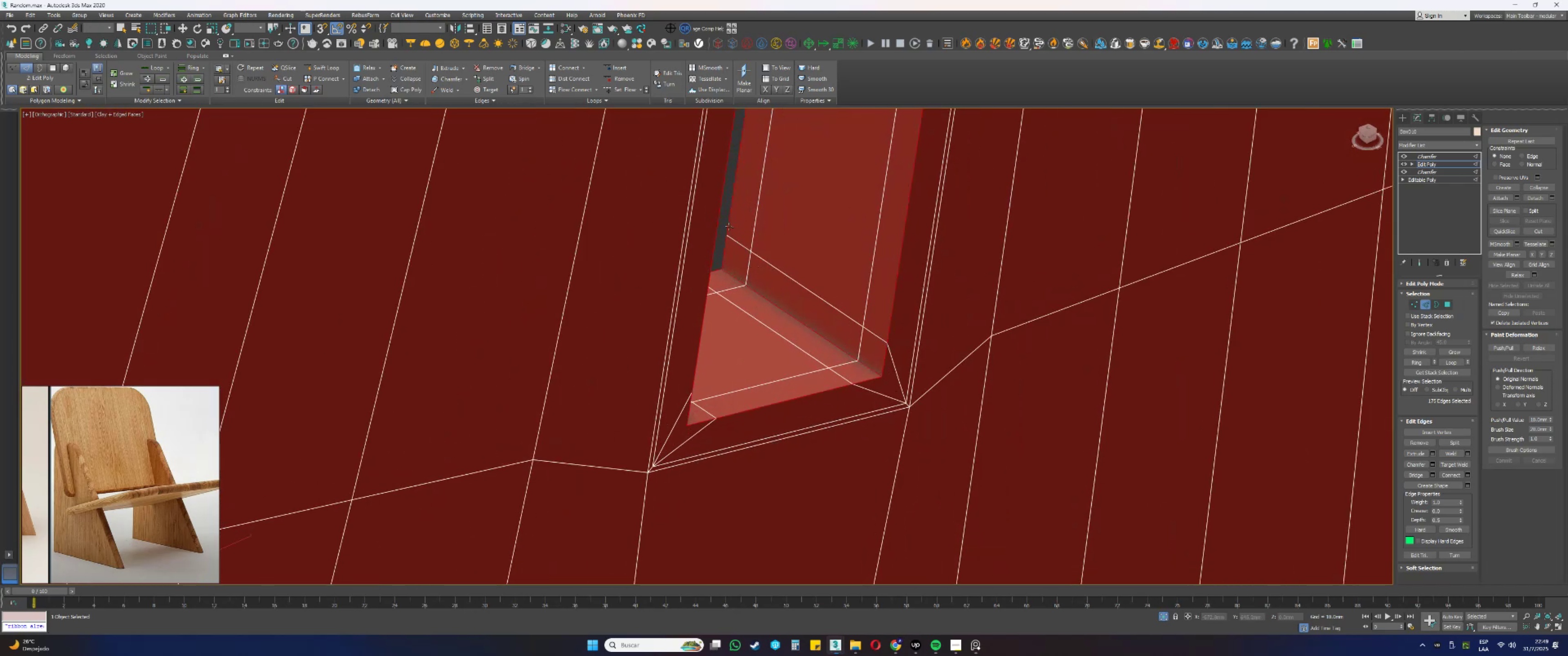 
key(Control+ControlLeft)
 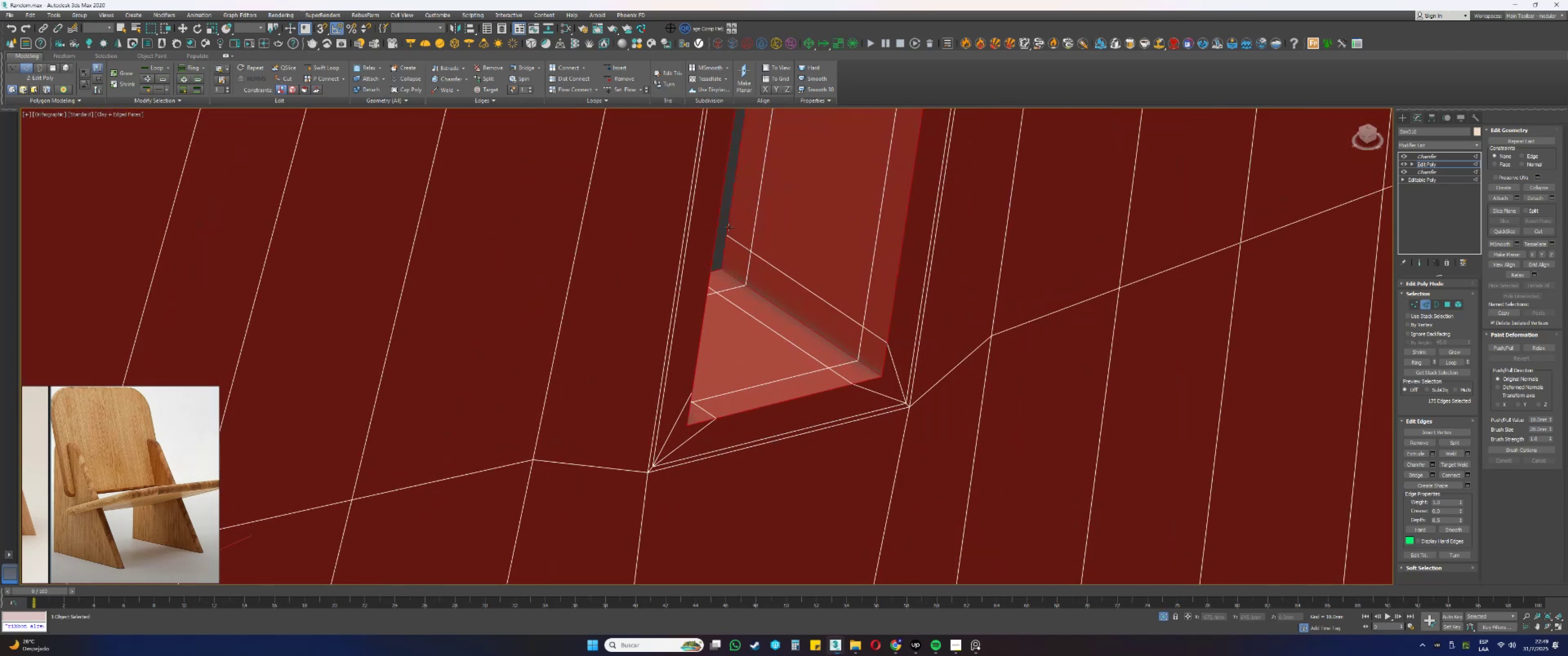 
key(Control+ControlLeft)
 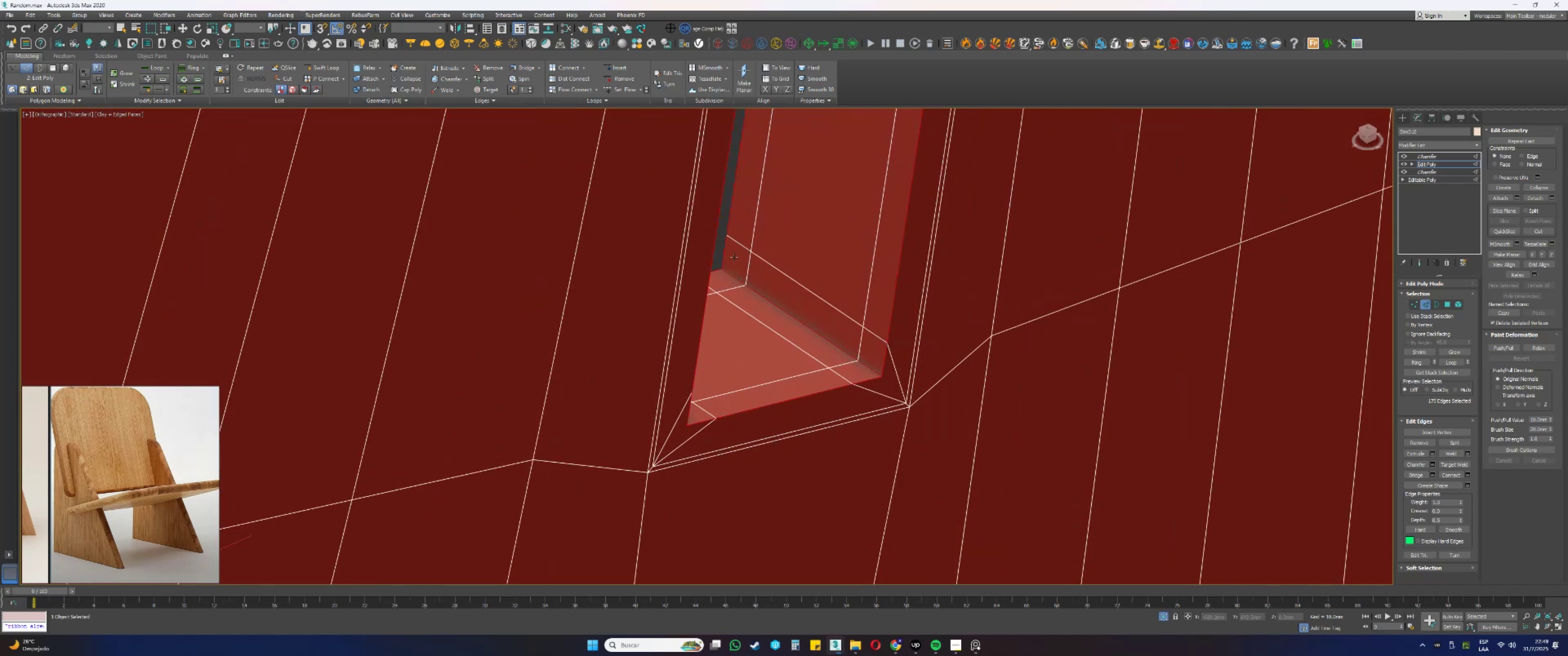 
scroll: coordinate [844, 484], scroll_direction: down, amount: 8.0
 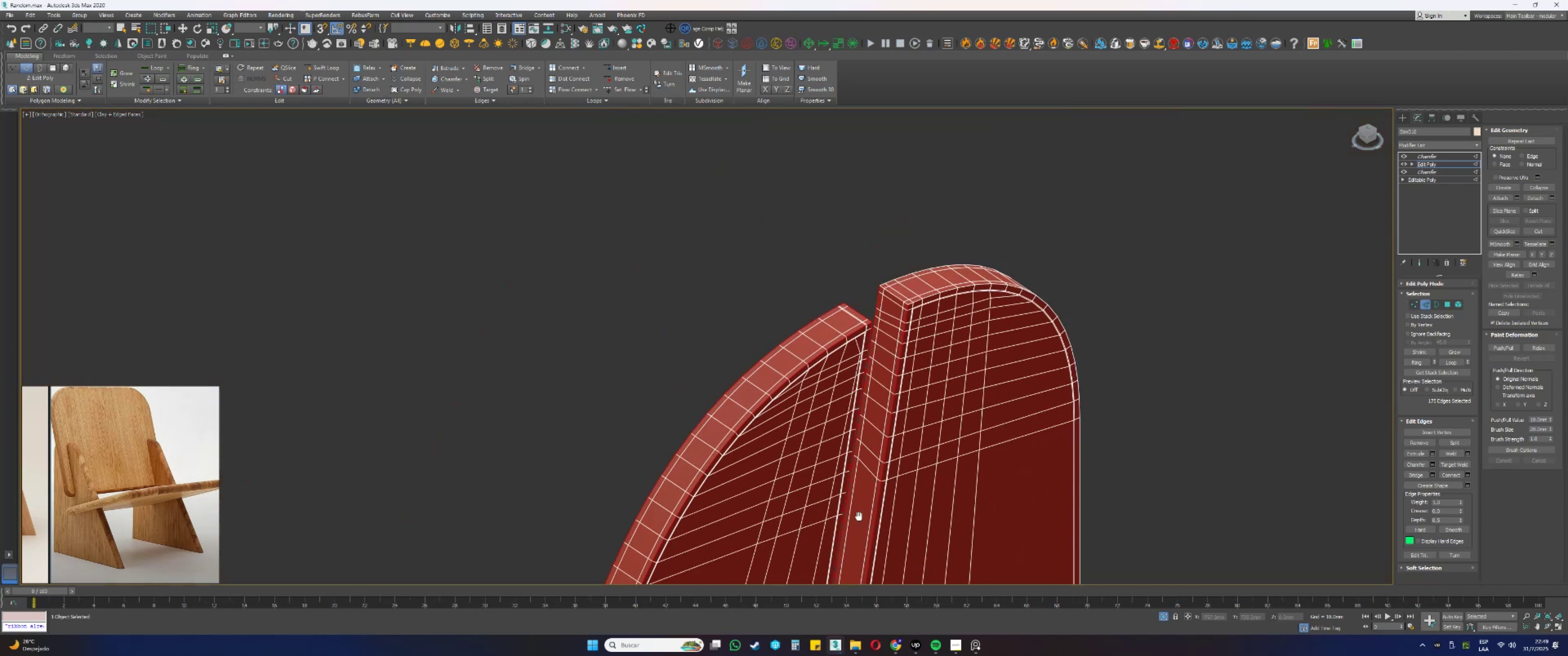 
scroll: coordinate [914, 308], scroll_direction: up, amount: 5.0
 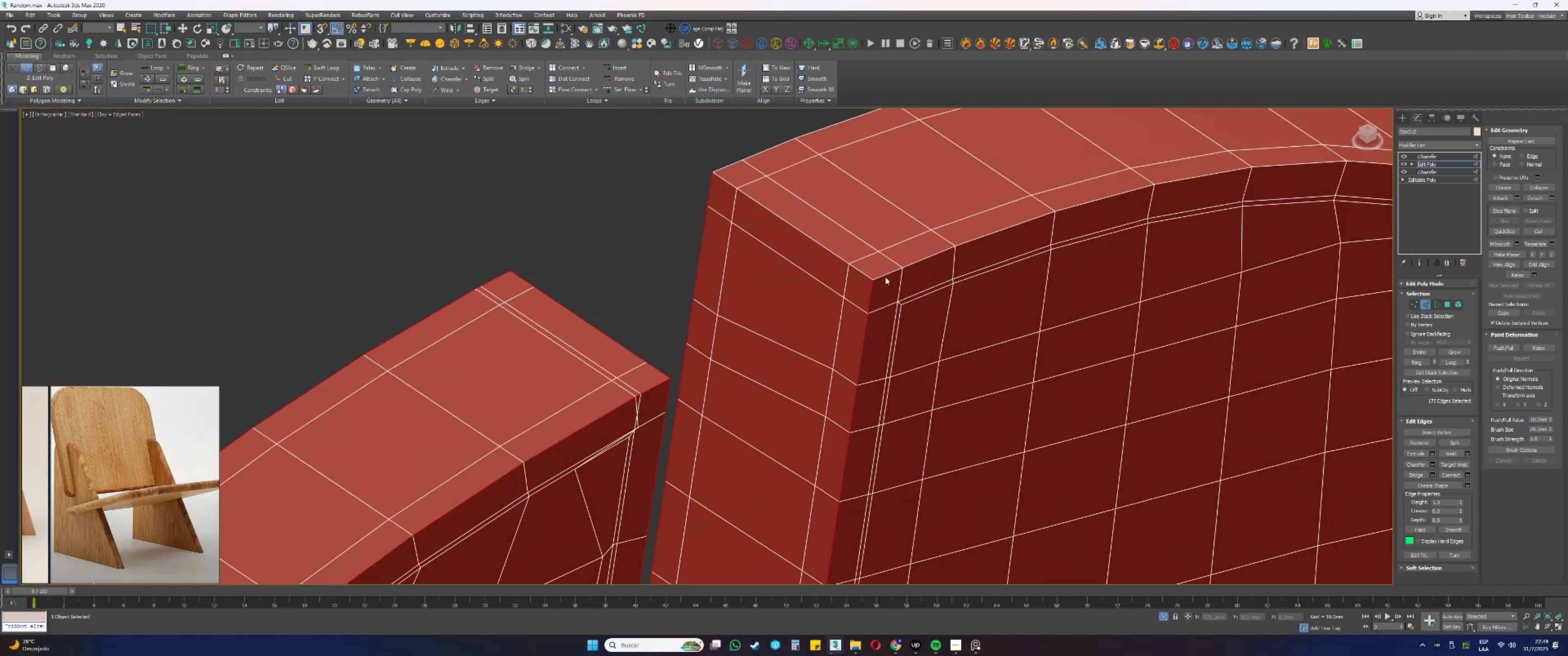 
hold_key(key=ControlLeft, duration=1.52)
left_click([881, 275])
 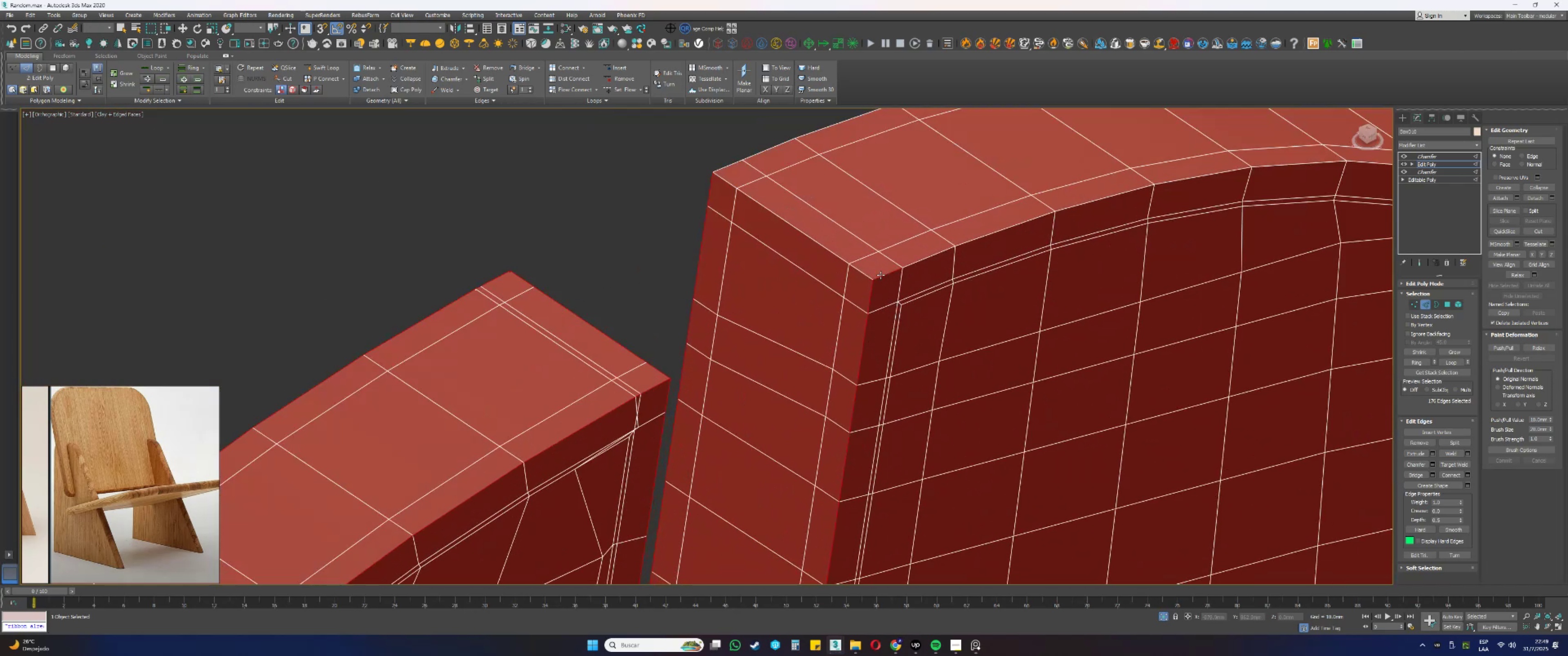 
double_click([881, 275])
 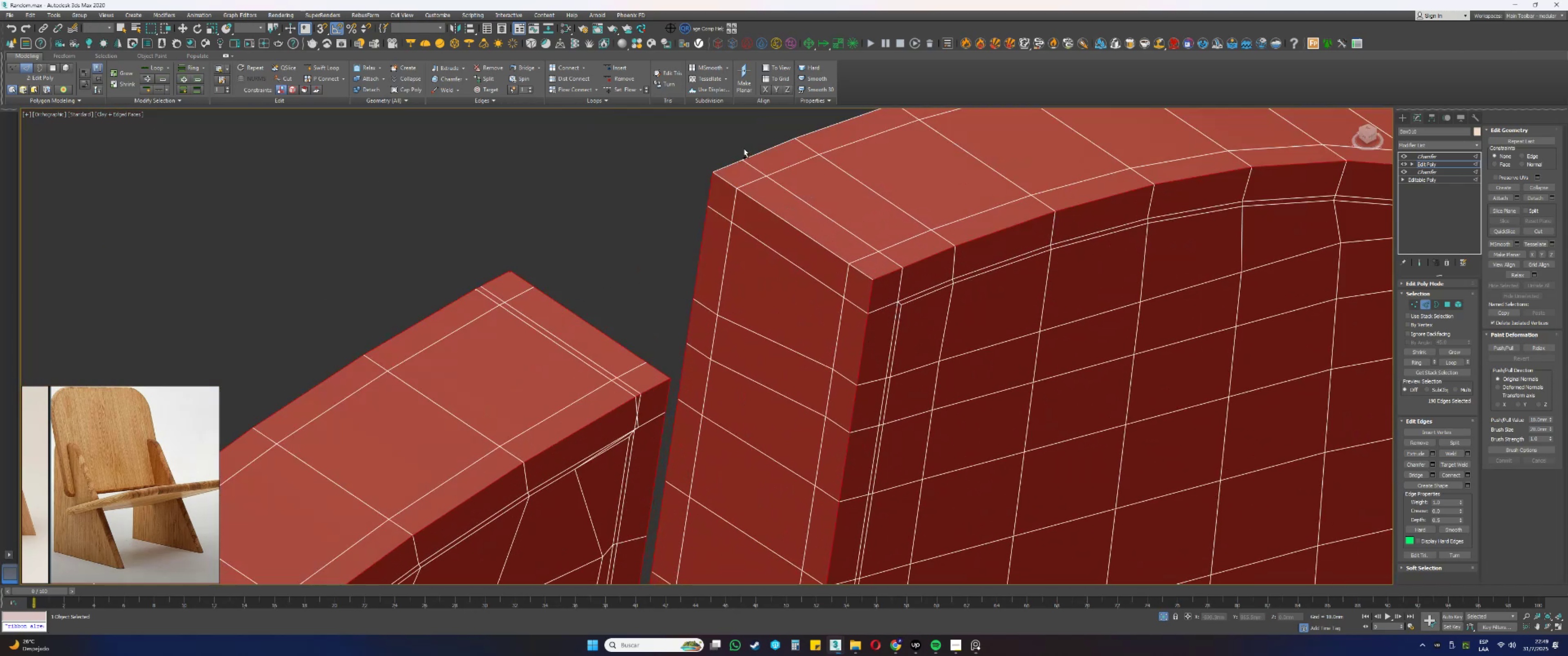 
hold_key(key=ControlLeft, duration=1.52)
left_click([723, 167])
 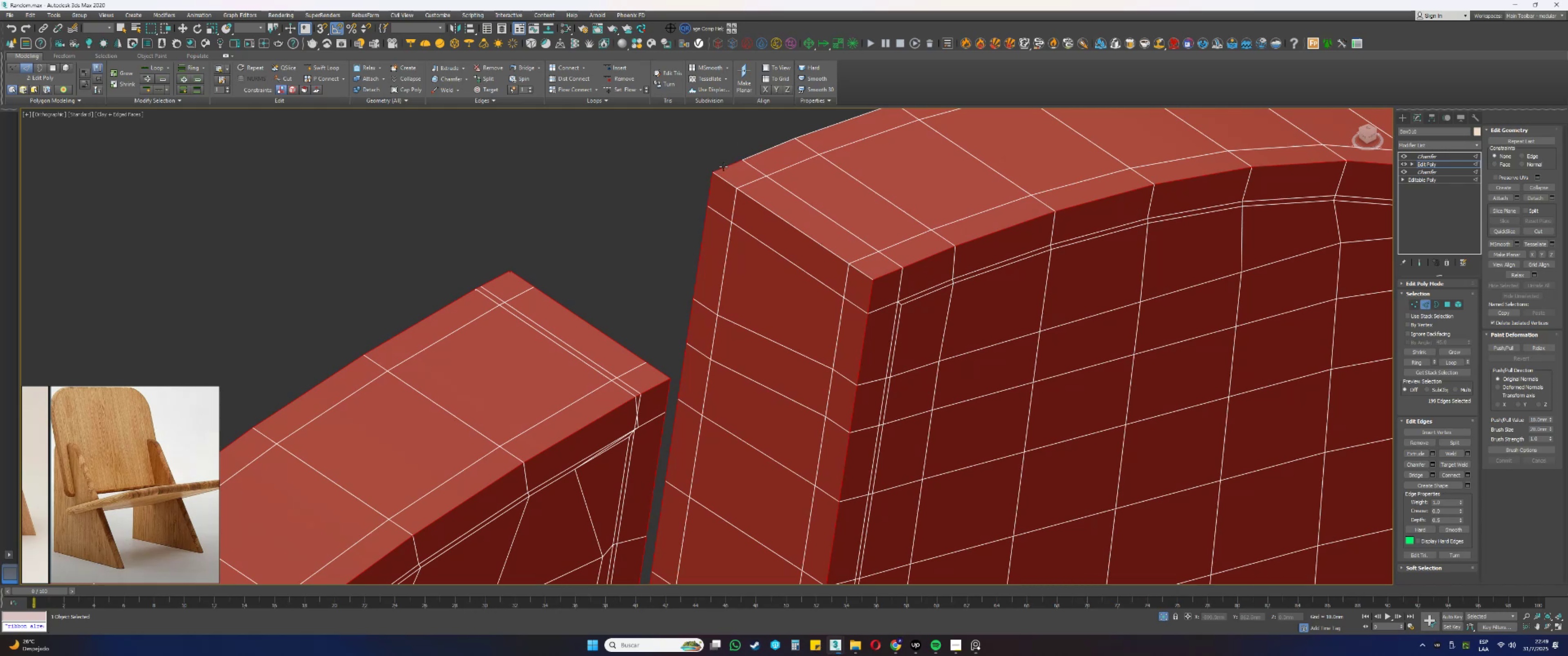 
double_click([723, 167])
 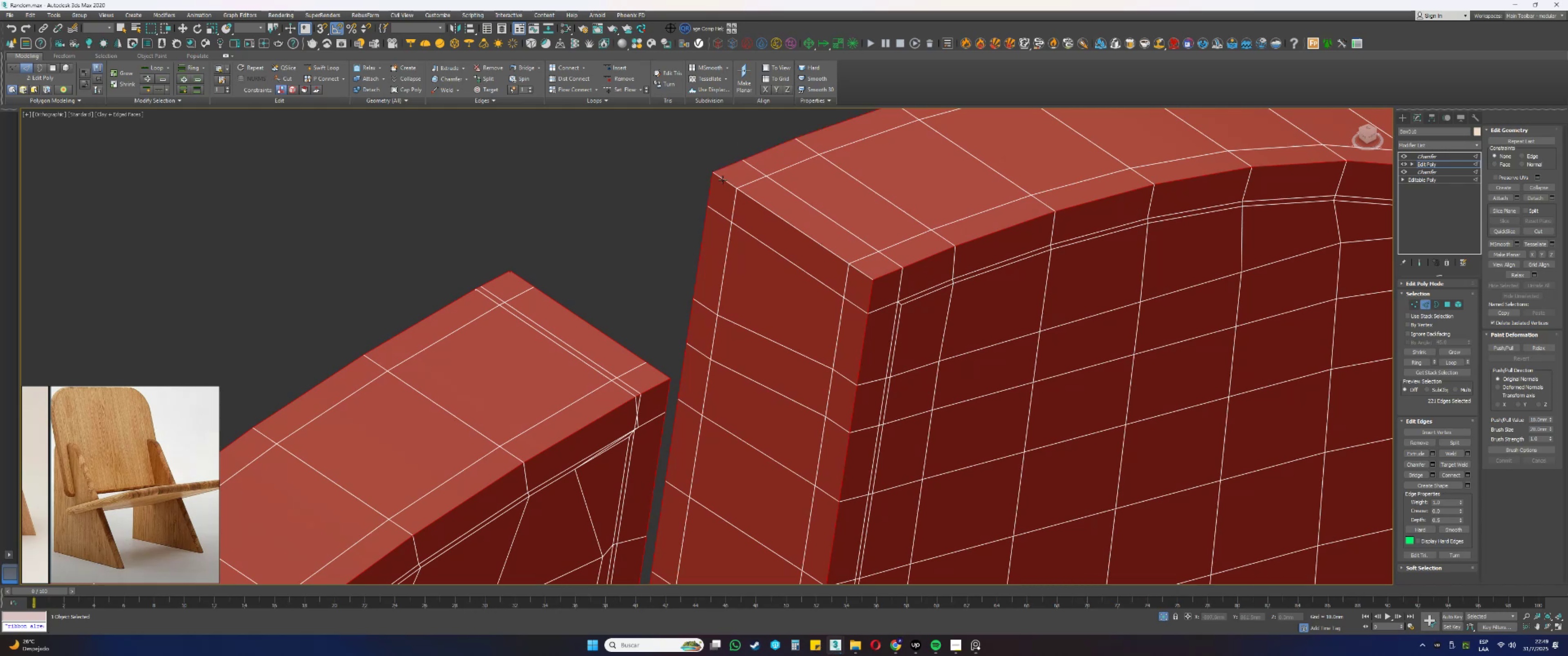 
triple_click([722, 181])
 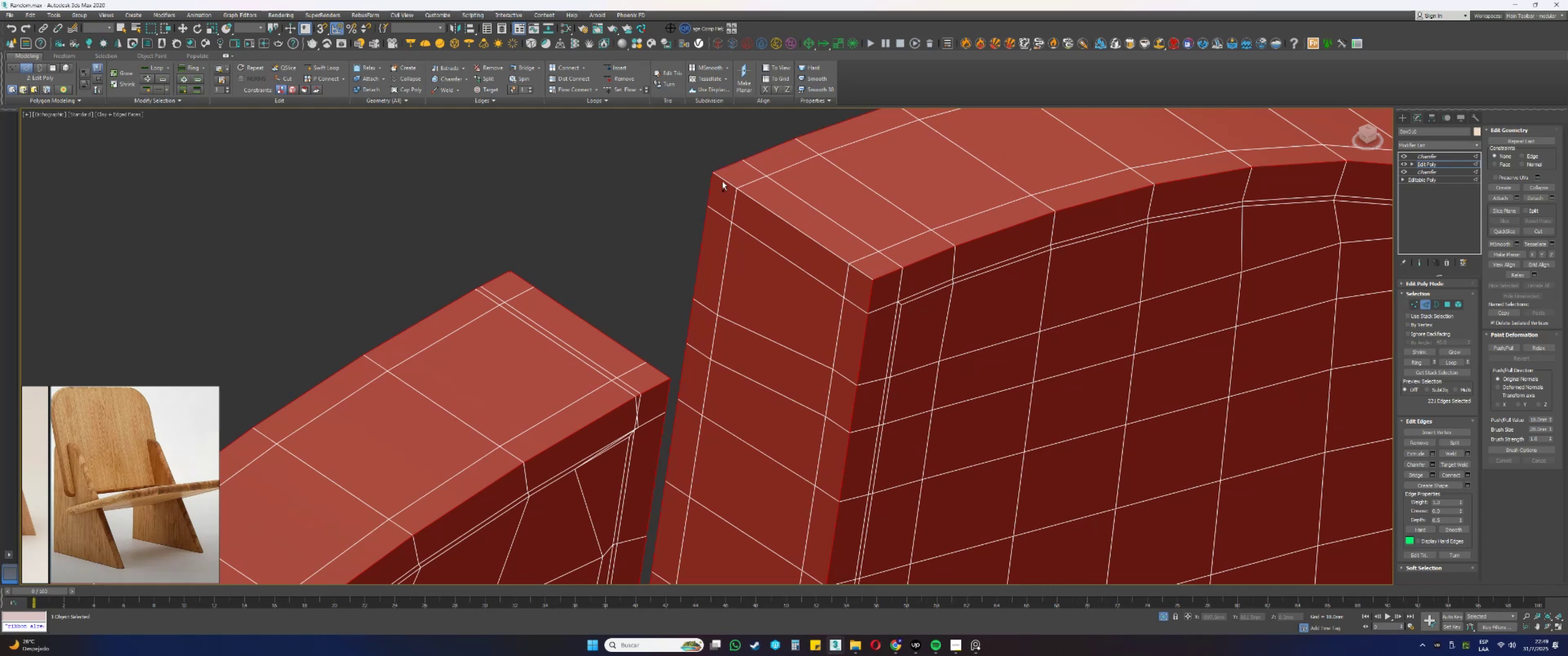 
triple_click([722, 181])
 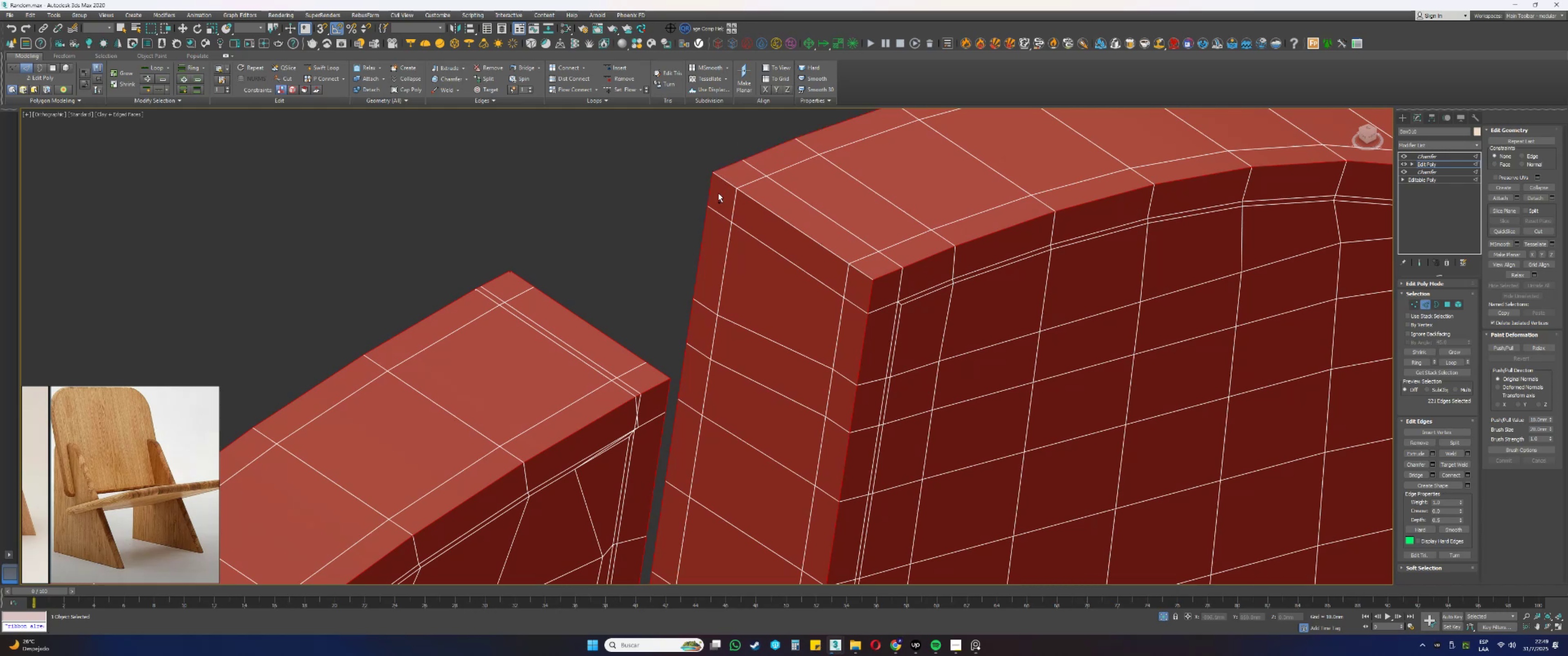 
hold_key(key=ControlLeft, duration=1.15)
left_click([725, 181])
 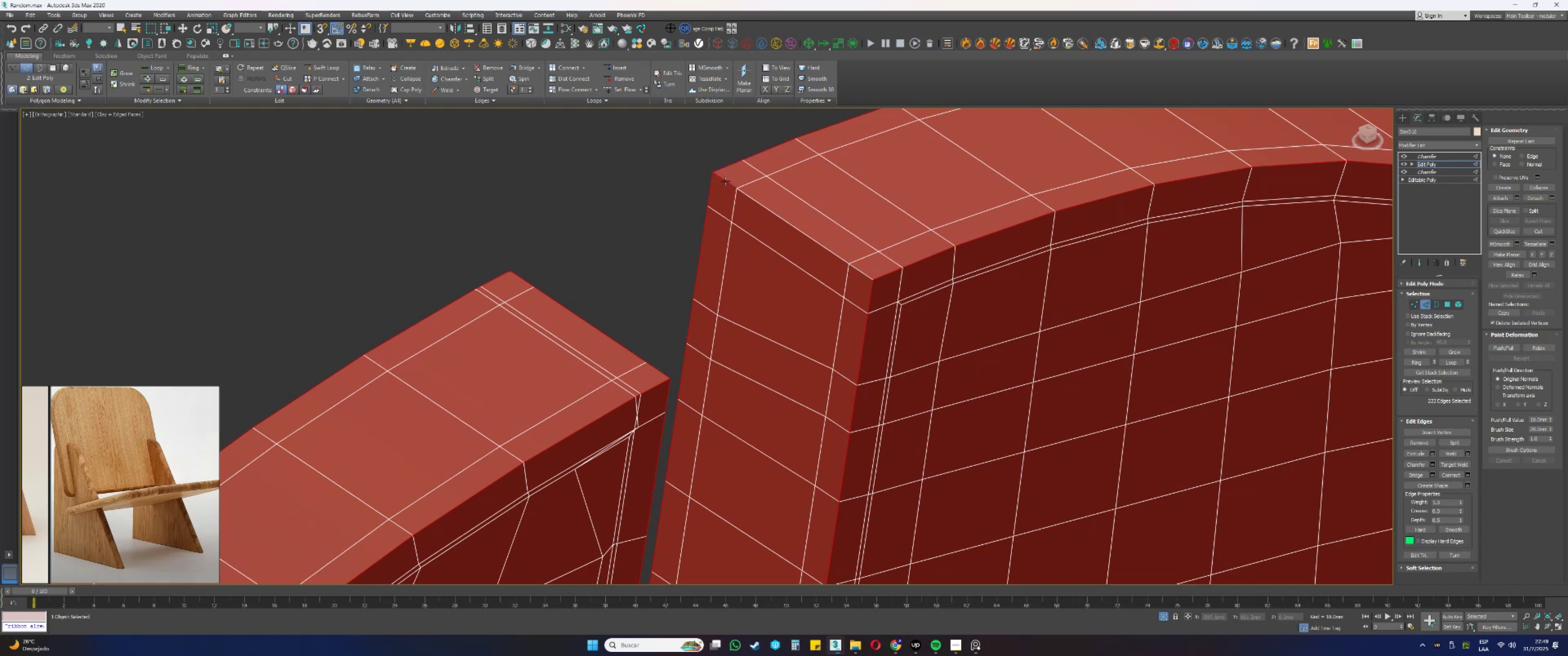 
double_click([725, 181])
 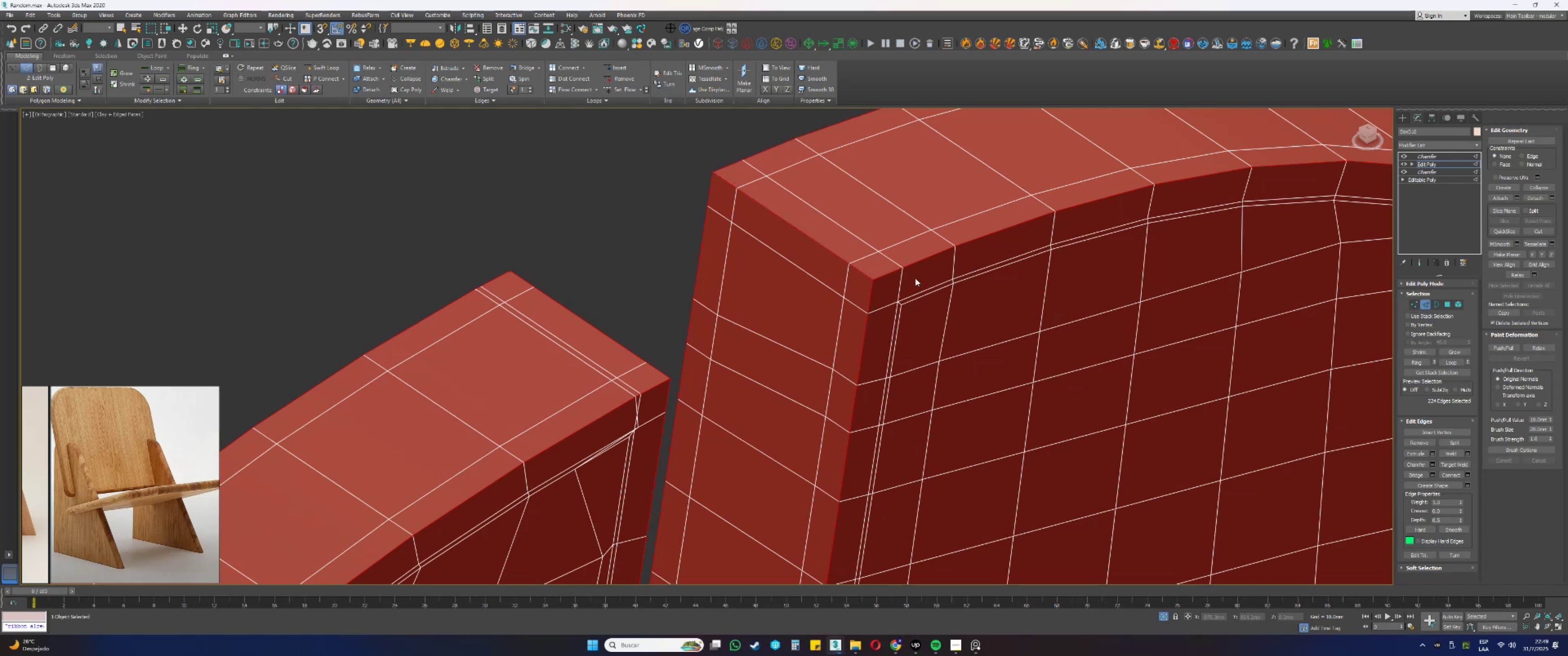 
scroll: coordinate [845, 291], scroll_direction: down, amount: 8.0
 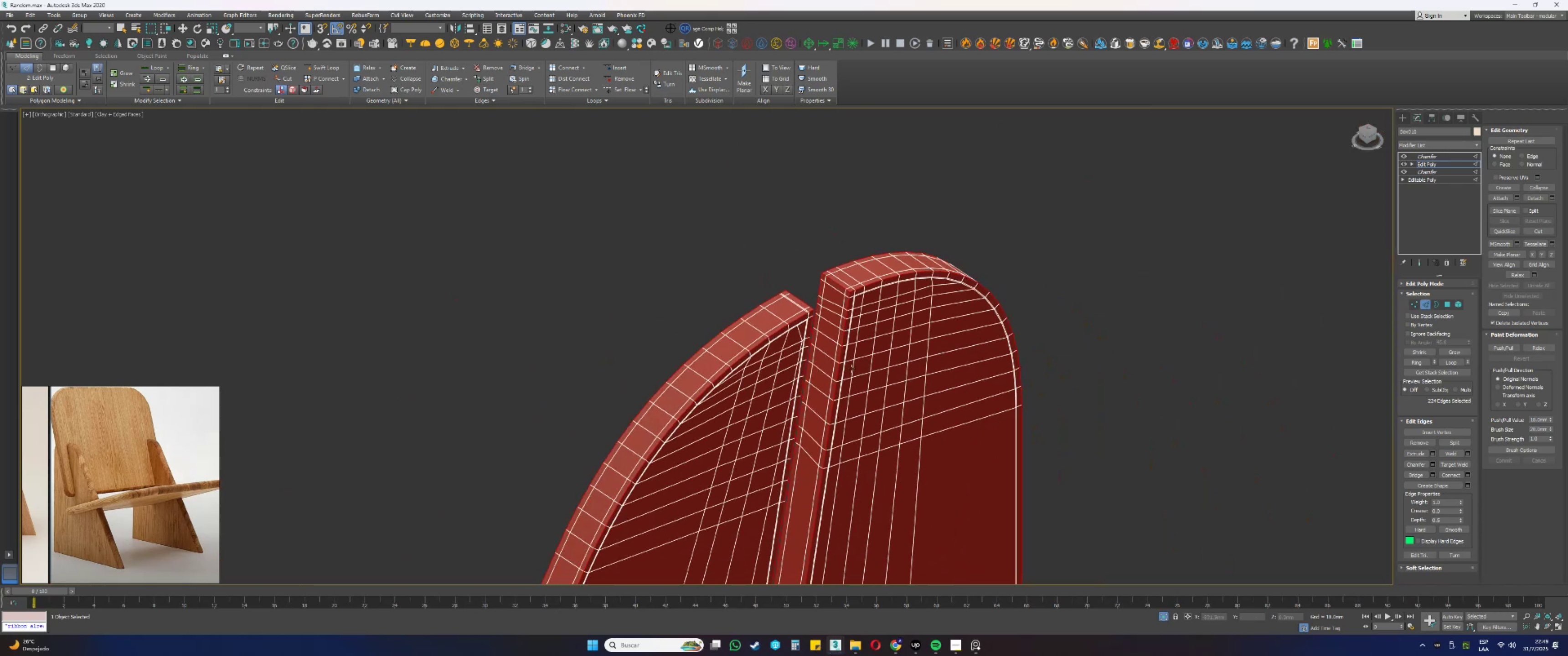 
key(Alt+AltLeft)
 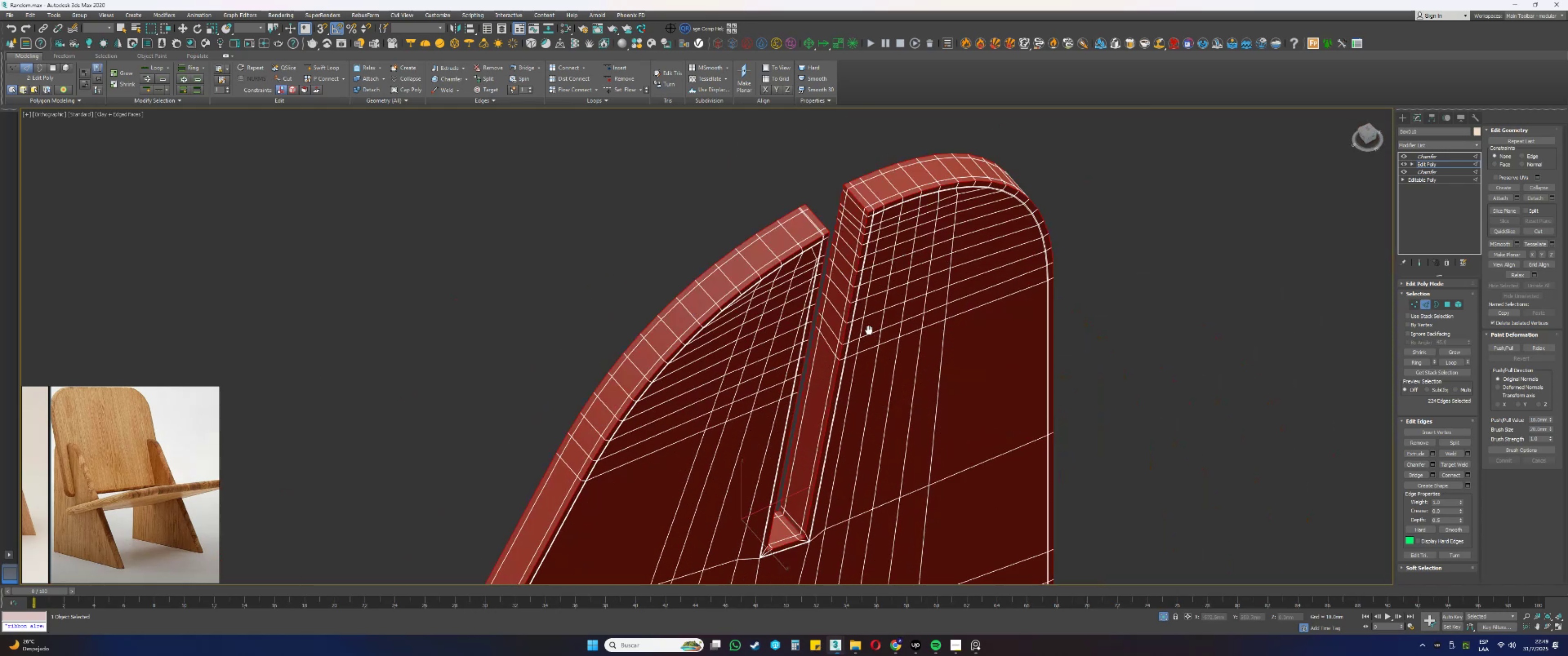 
hold_key(key=AltLeft, duration=1.5)
 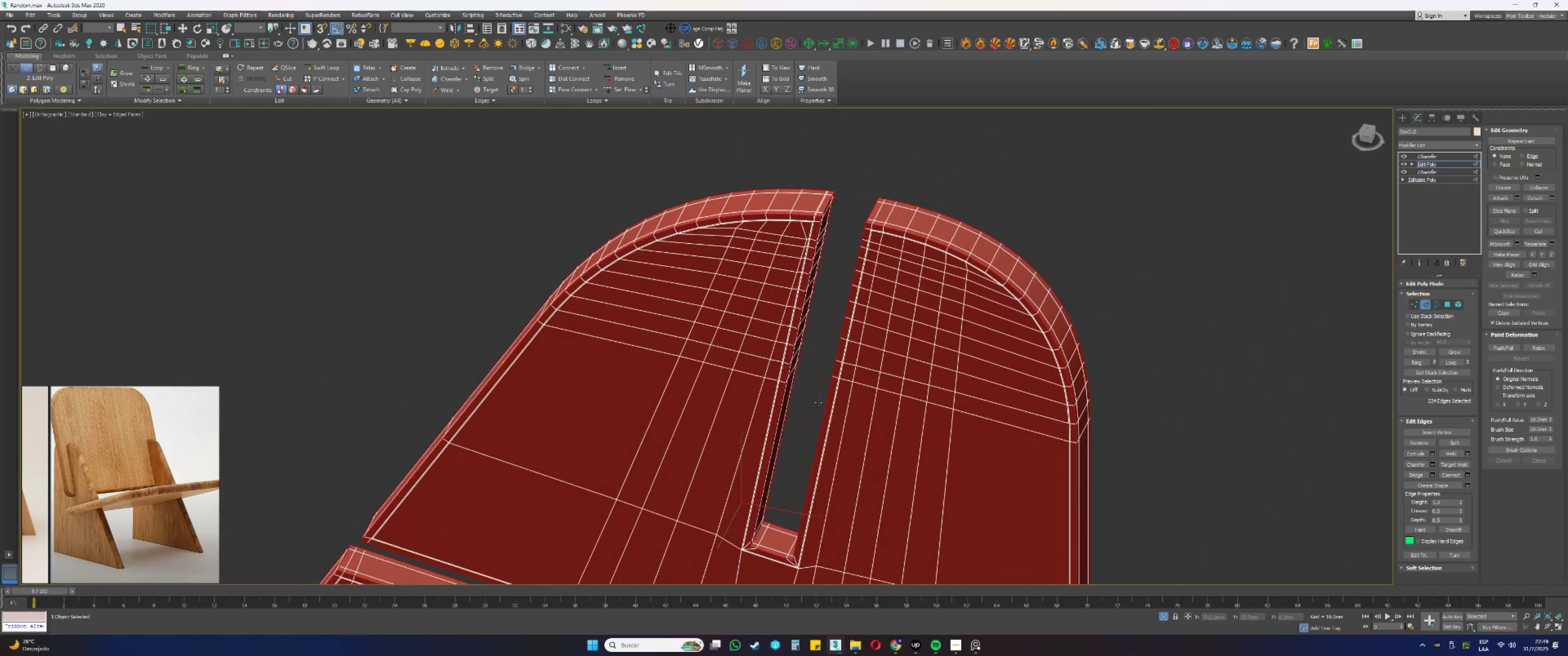 
hold_key(key=AltLeft, duration=1.51)
 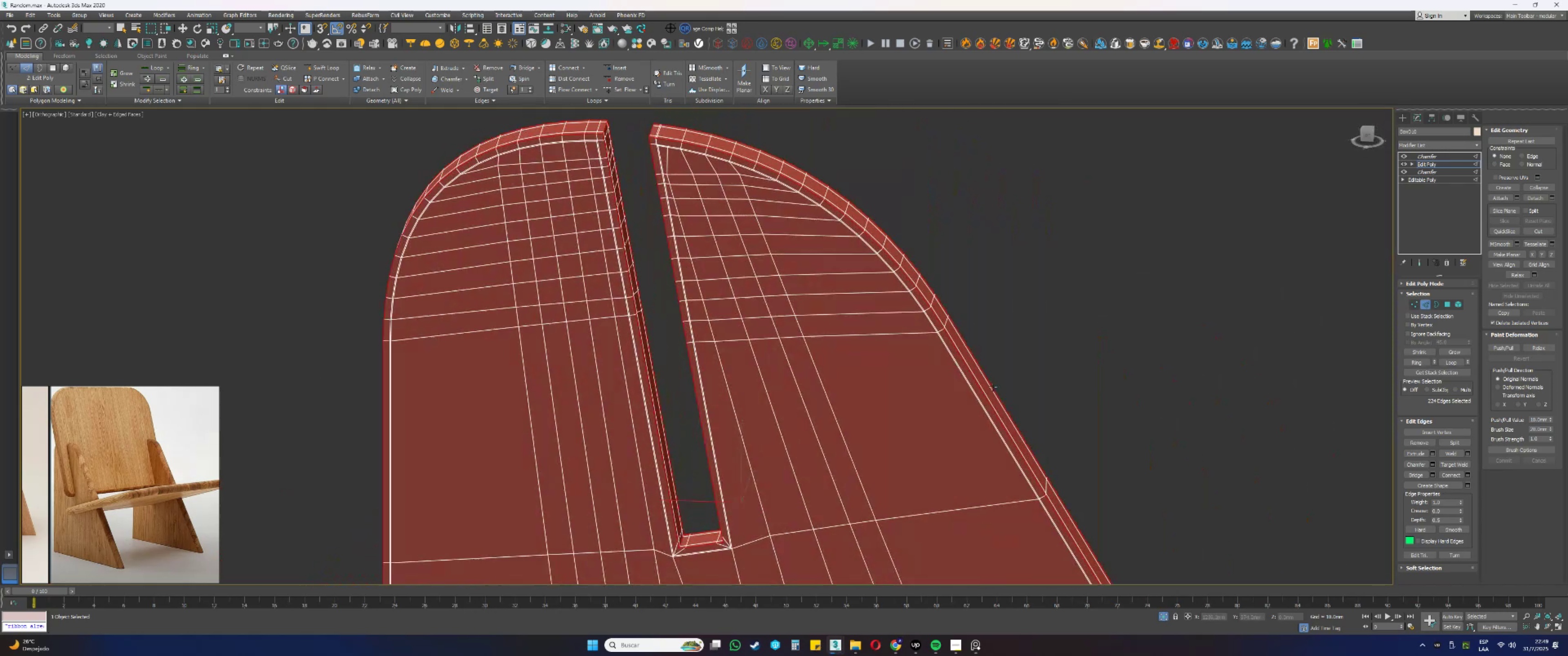 
hold_key(key=AltLeft, duration=1.52)
 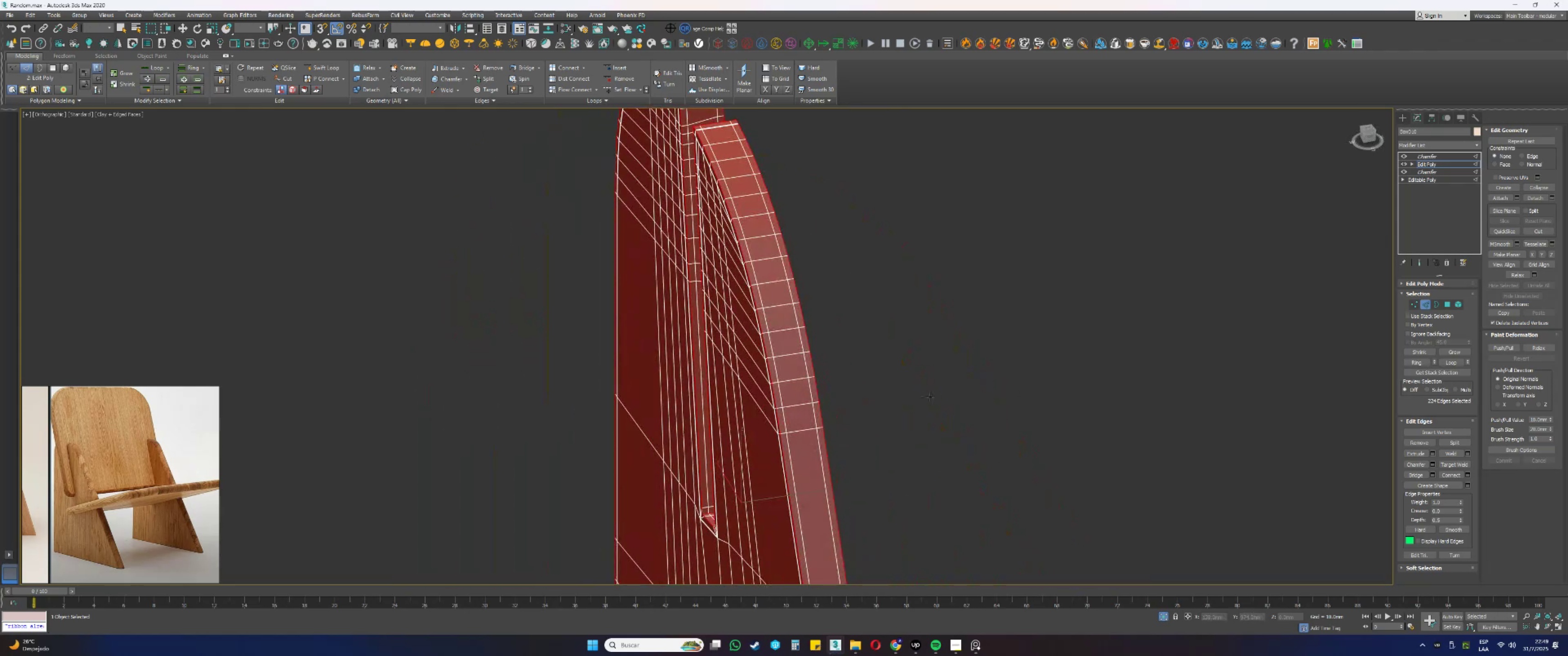 
hold_key(key=AltLeft, duration=0.89)
 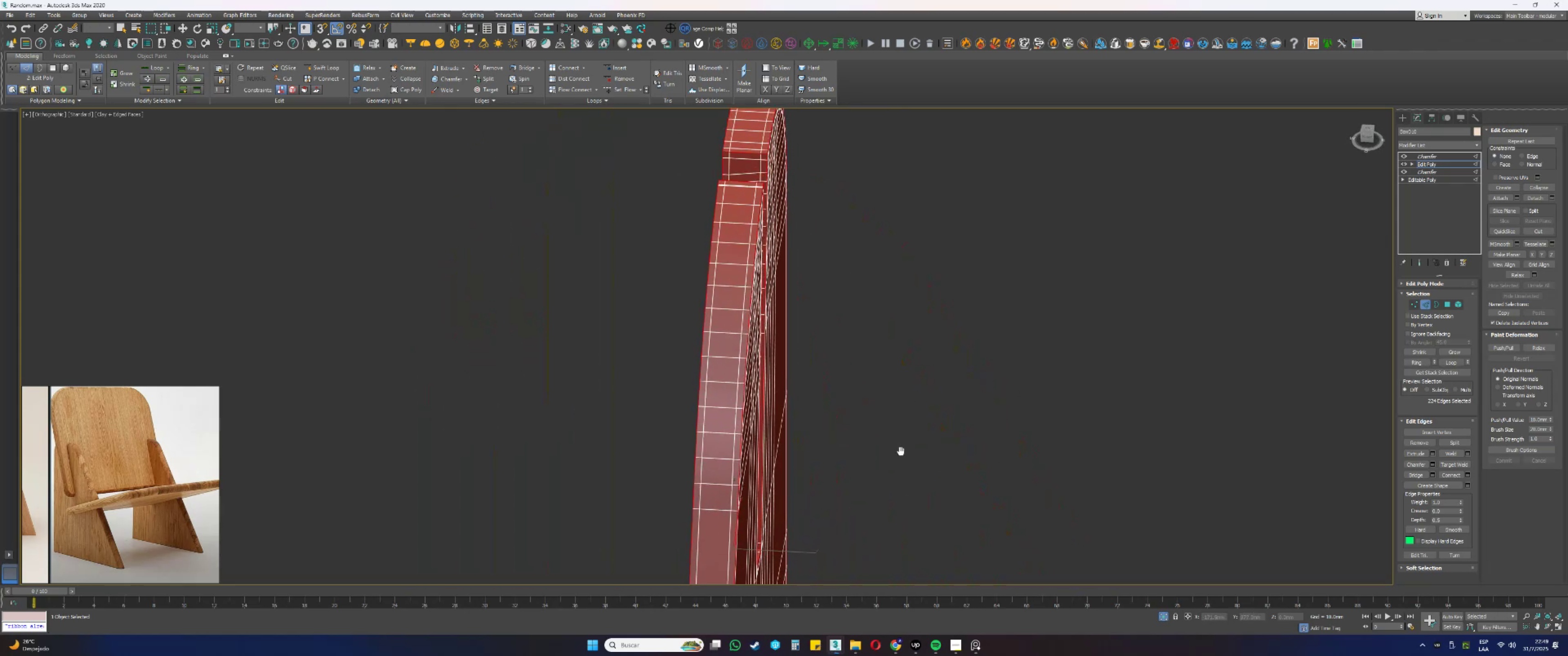 
hold_key(key=AltLeft, duration=0.57)
 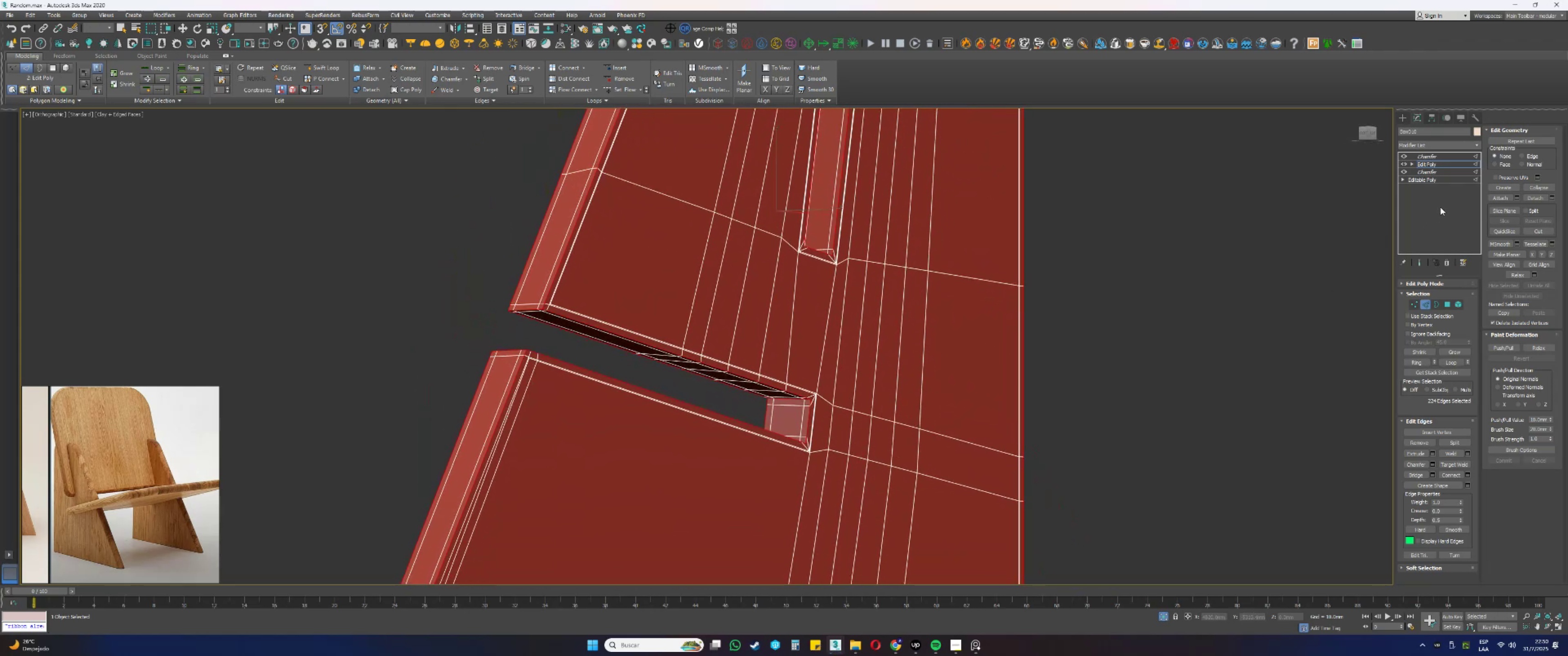 
key(2)
 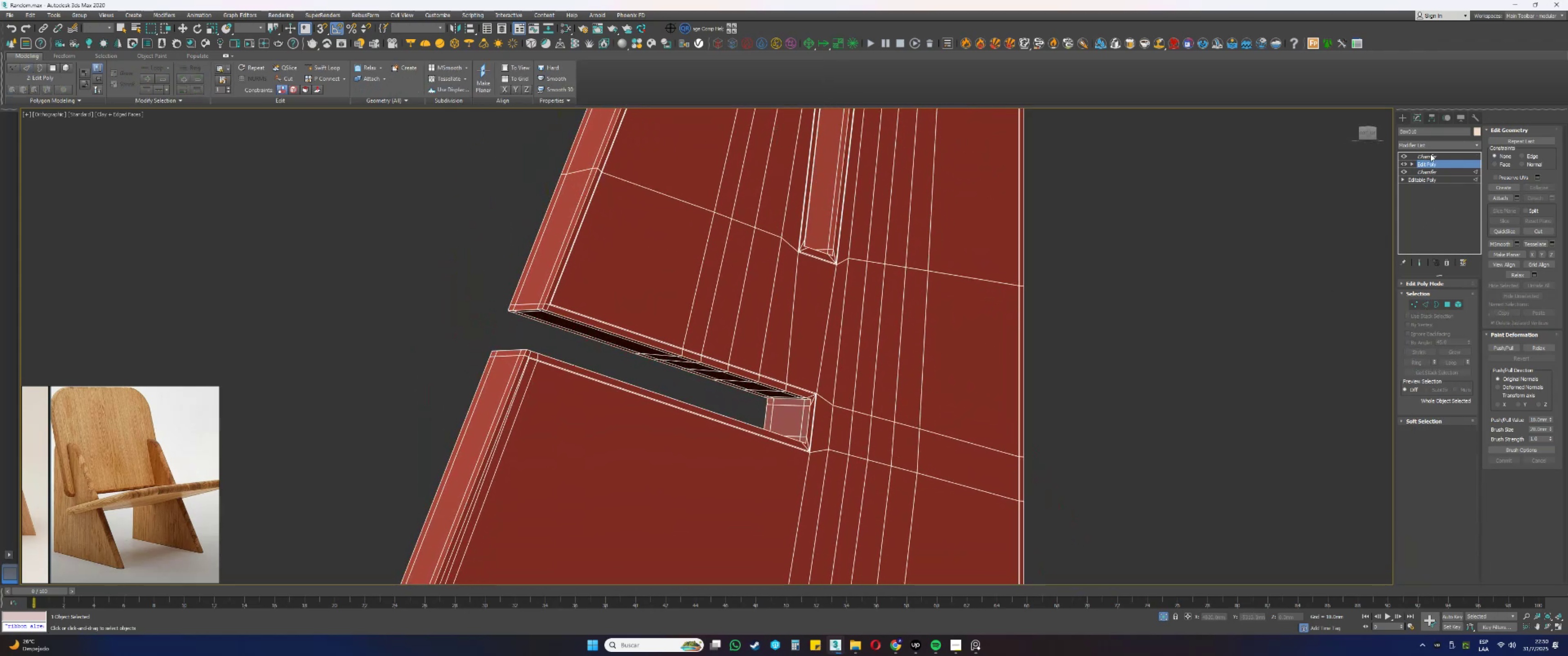 
left_click([1430, 154])
 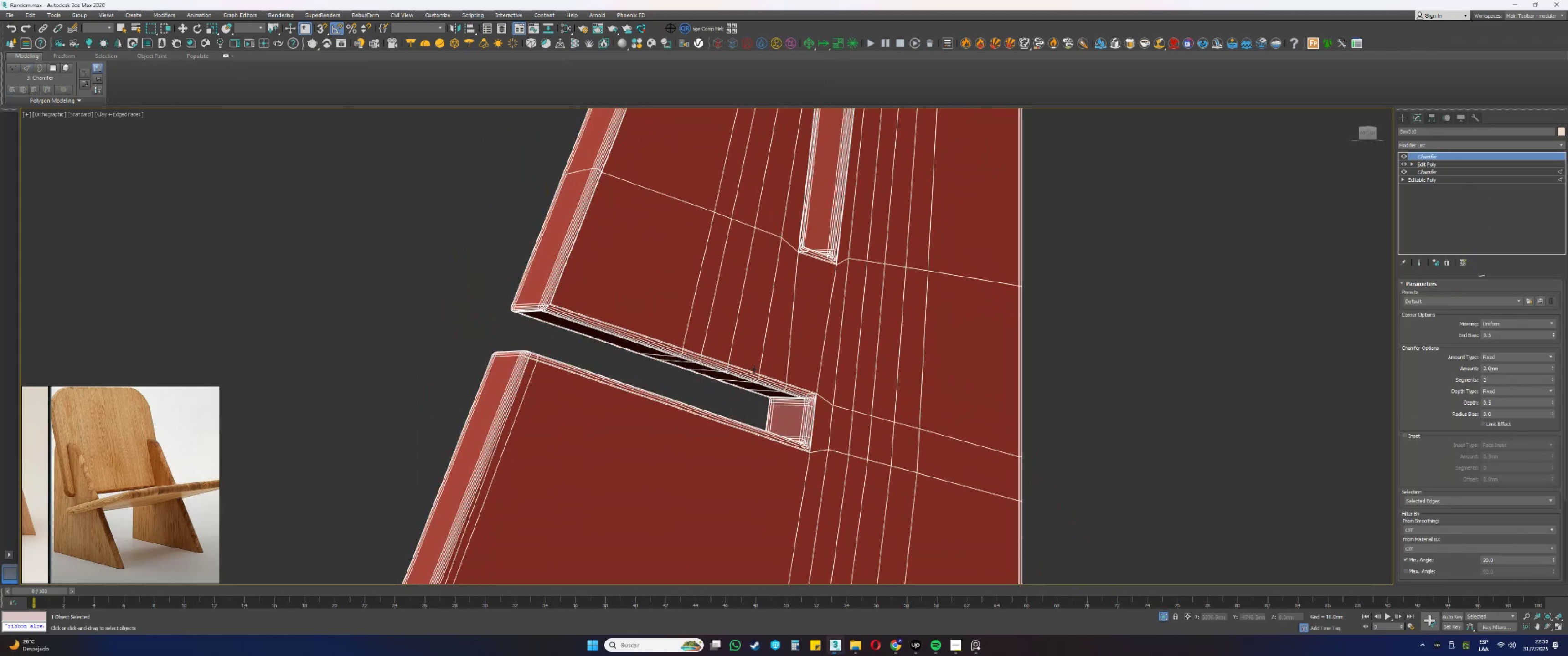 
key(F3)
 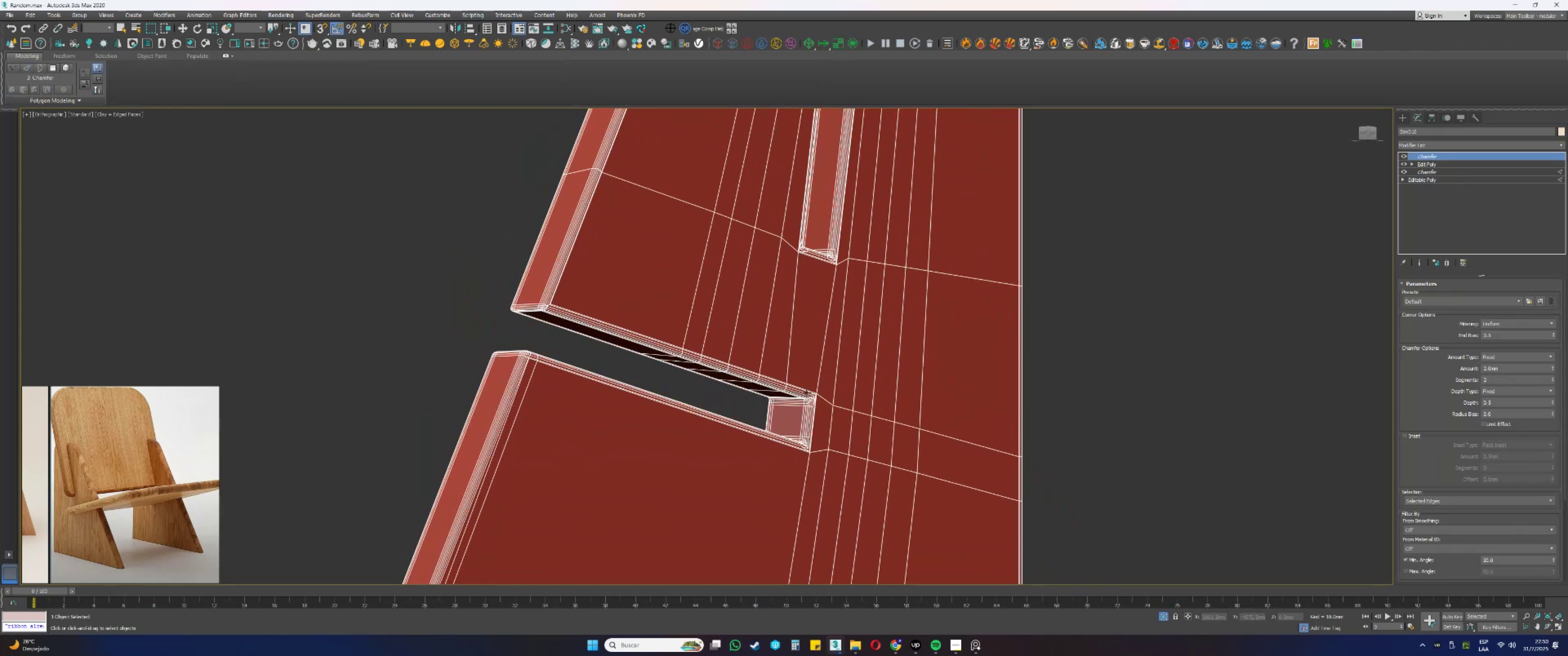 
key(F3)
 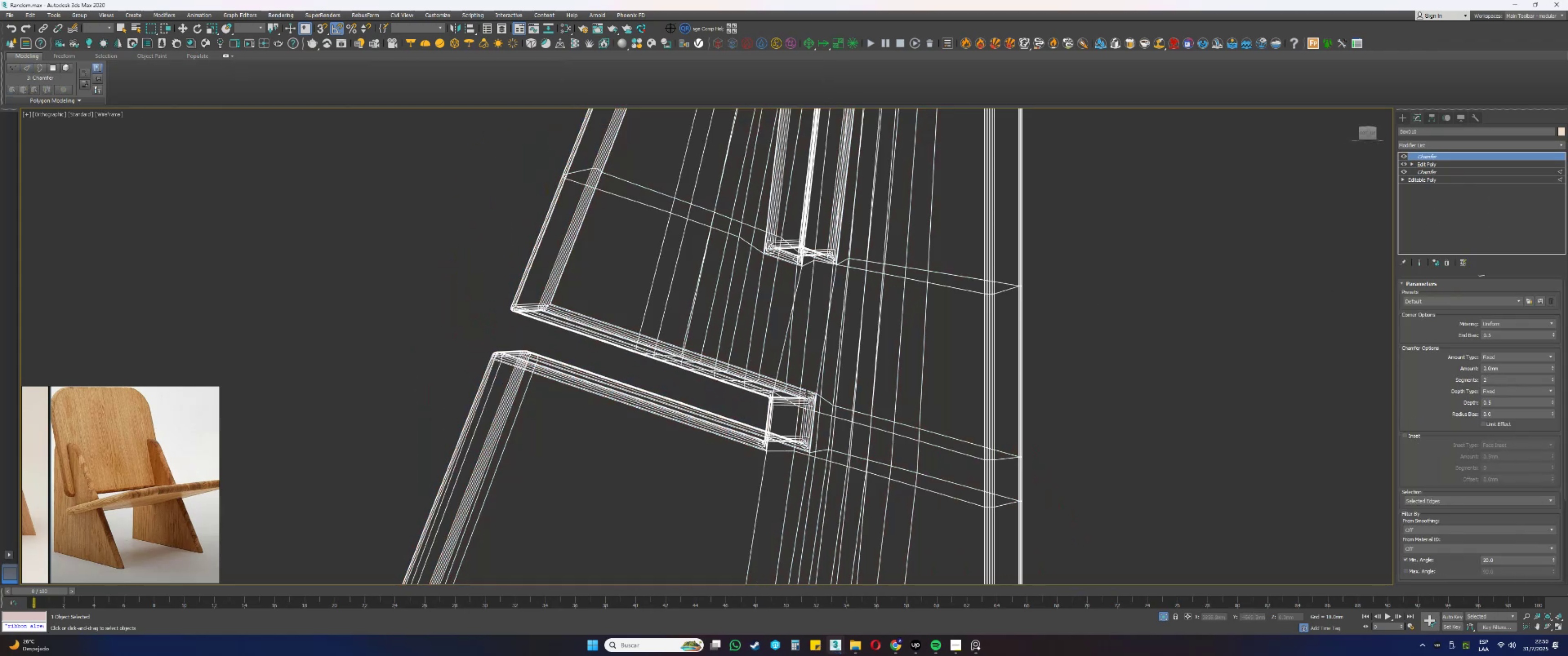 
key(F4)
 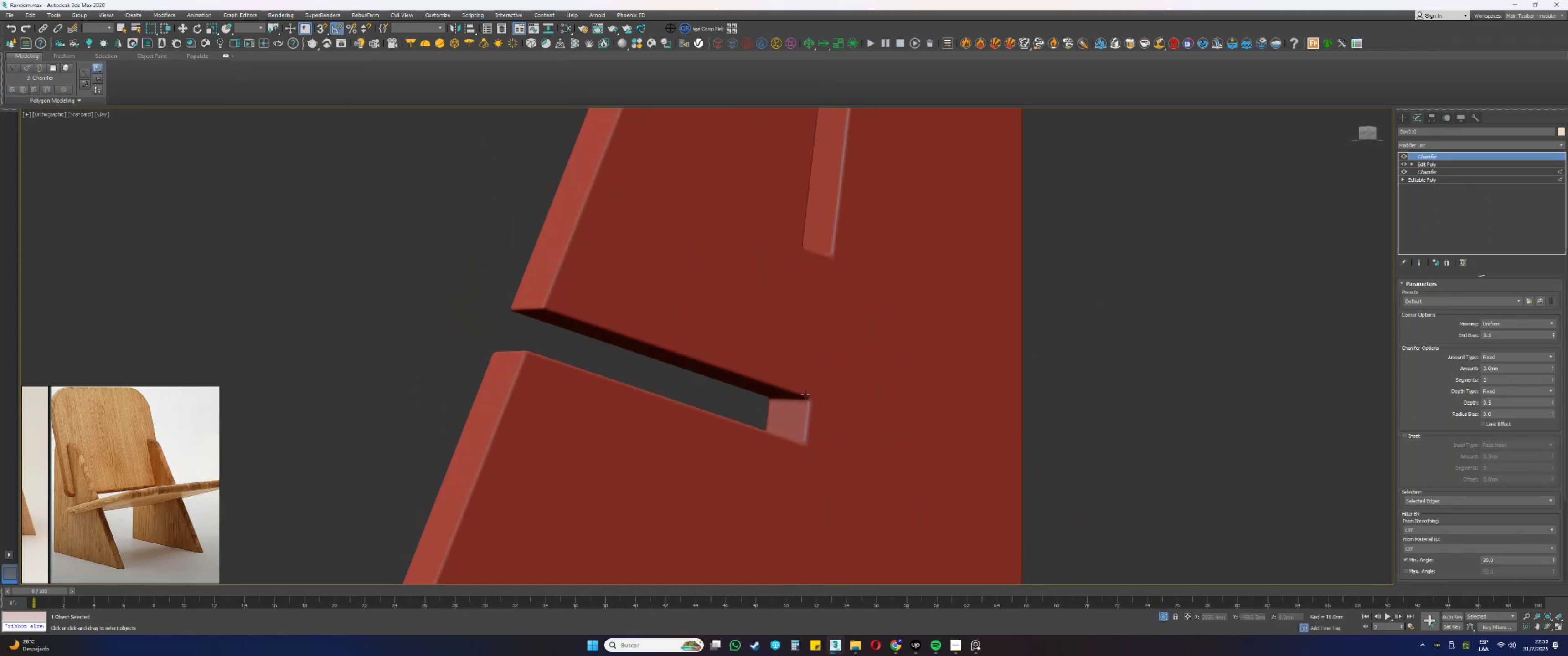 
scroll: coordinate [800, 404], scroll_direction: down, amount: 5.0
 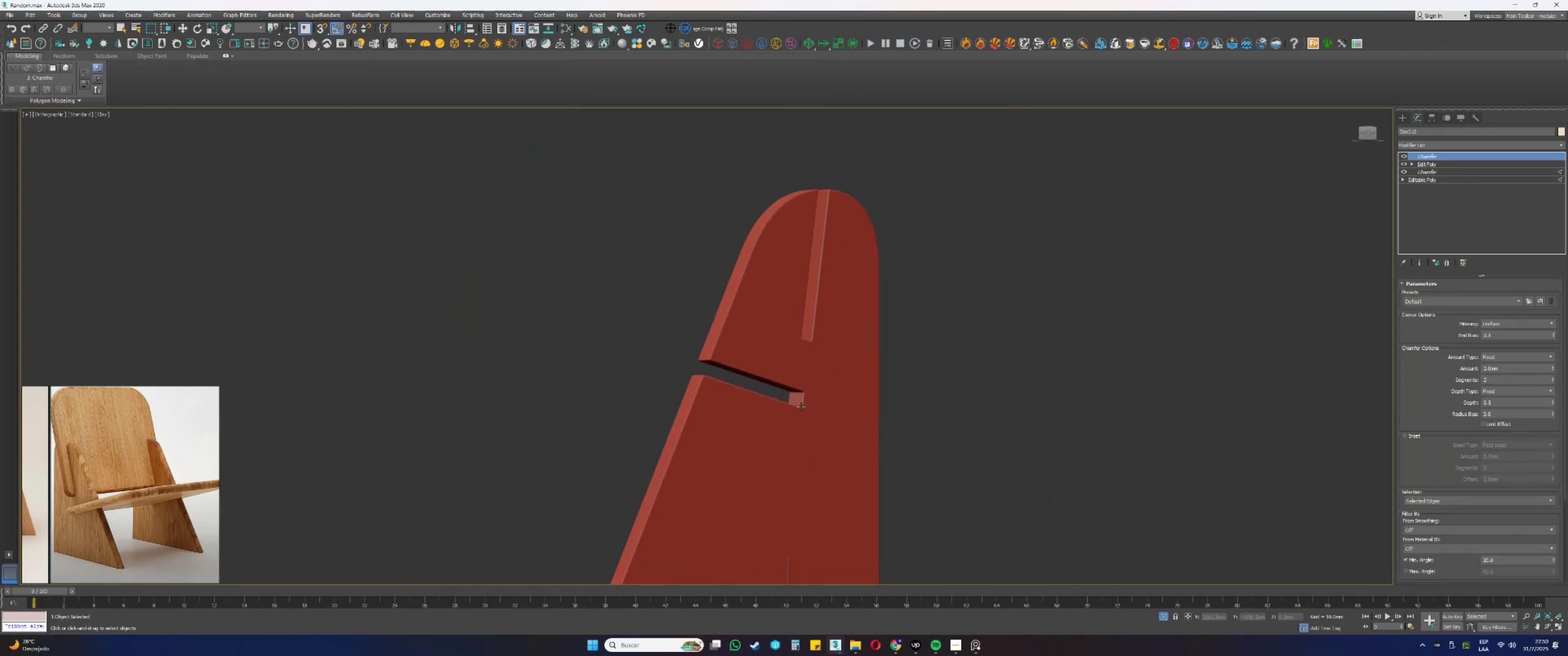 
hold_key(key=AltLeft, duration=1.51)
 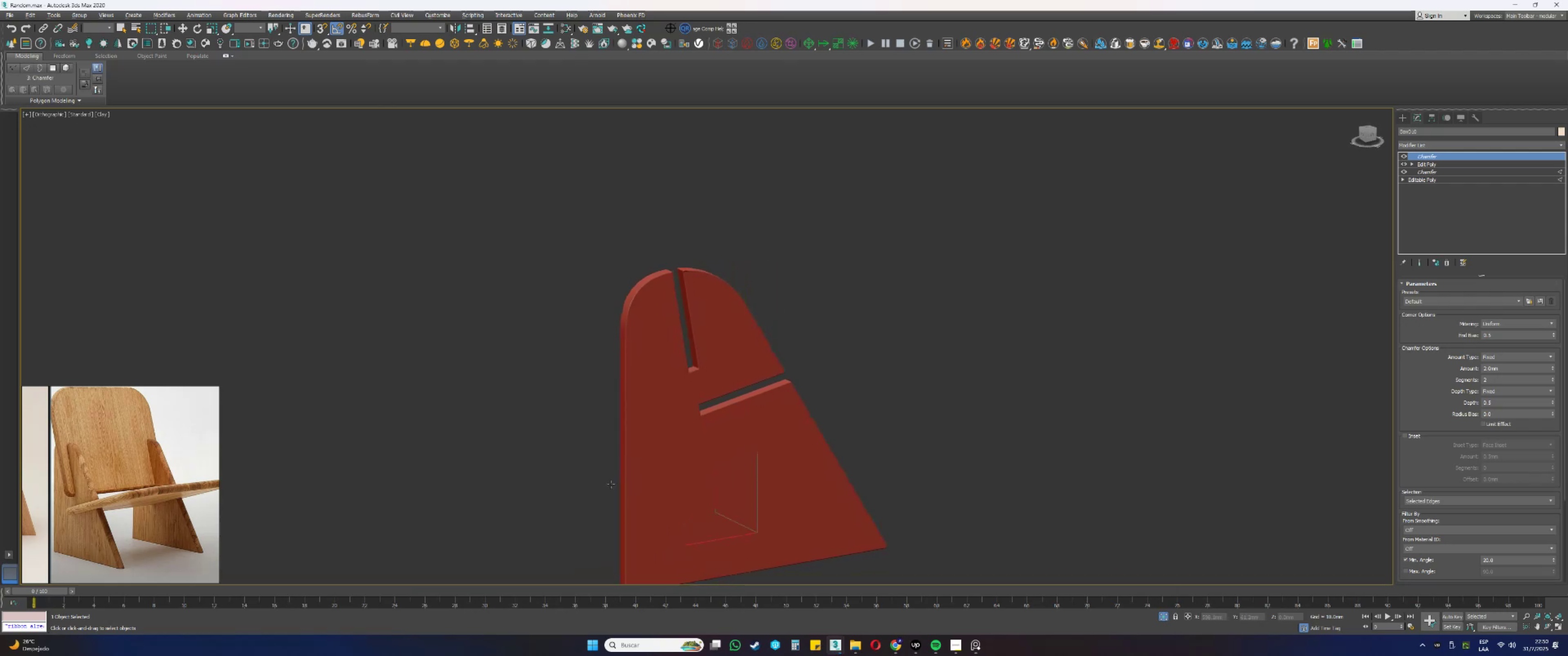 
hold_key(key=AltLeft, duration=0.63)
 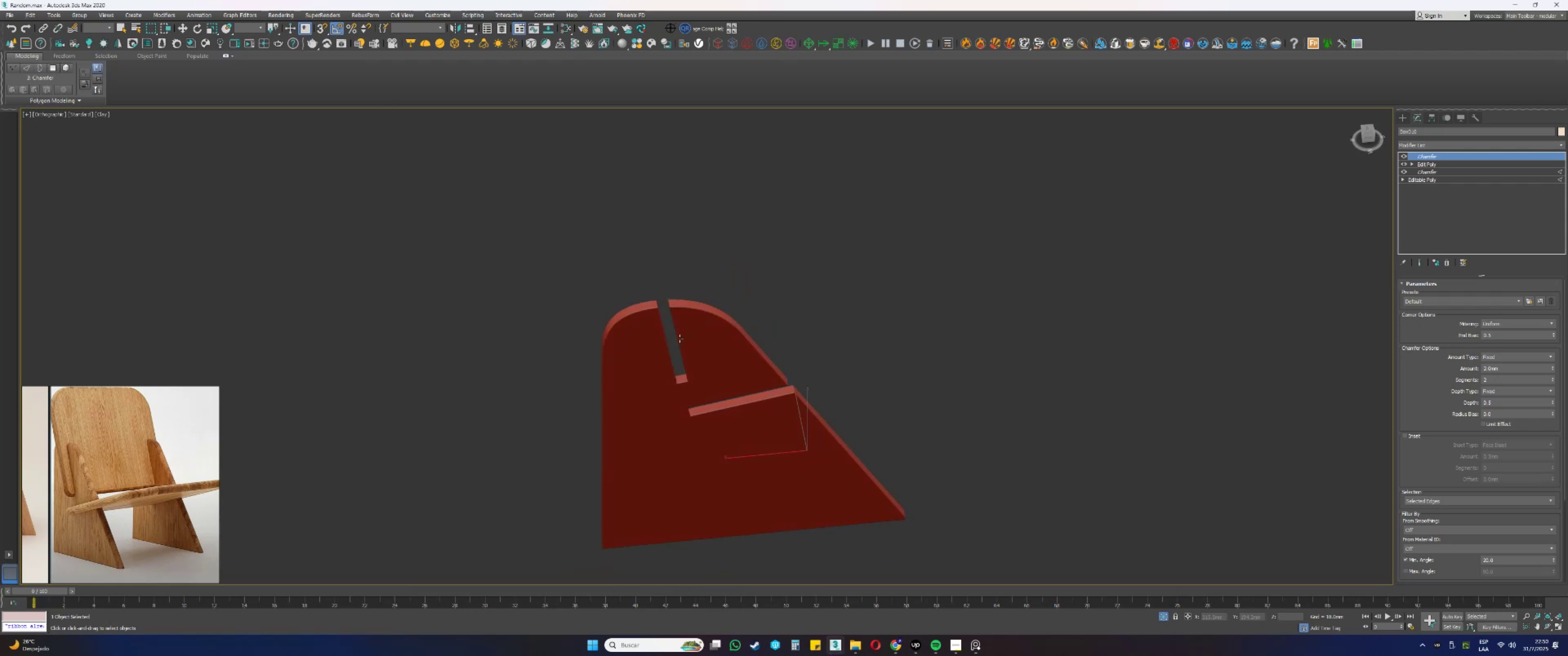 
scroll: coordinate [673, 321], scroll_direction: up, amount: 1.0
 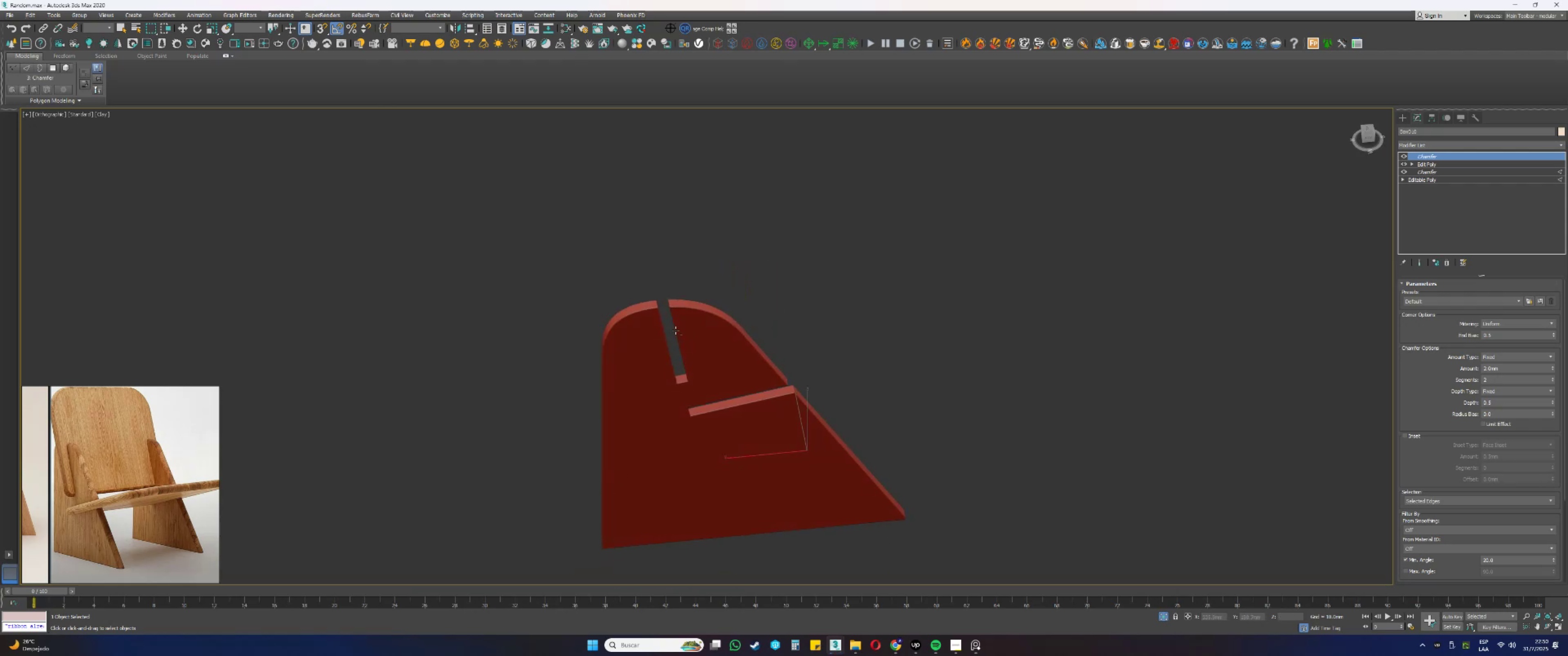 
hold_key(key=AltLeft, duration=0.41)
 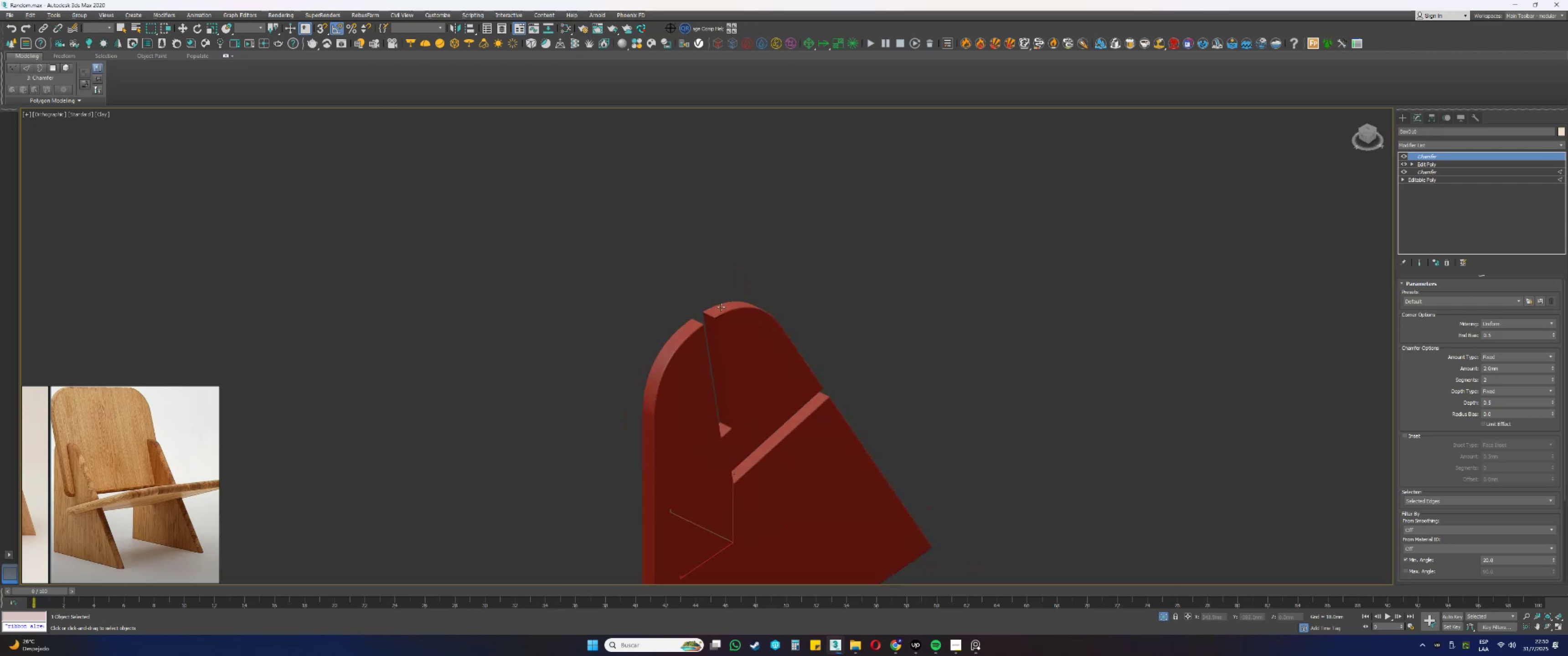 
scroll: coordinate [722, 316], scroll_direction: up, amount: 8.0
 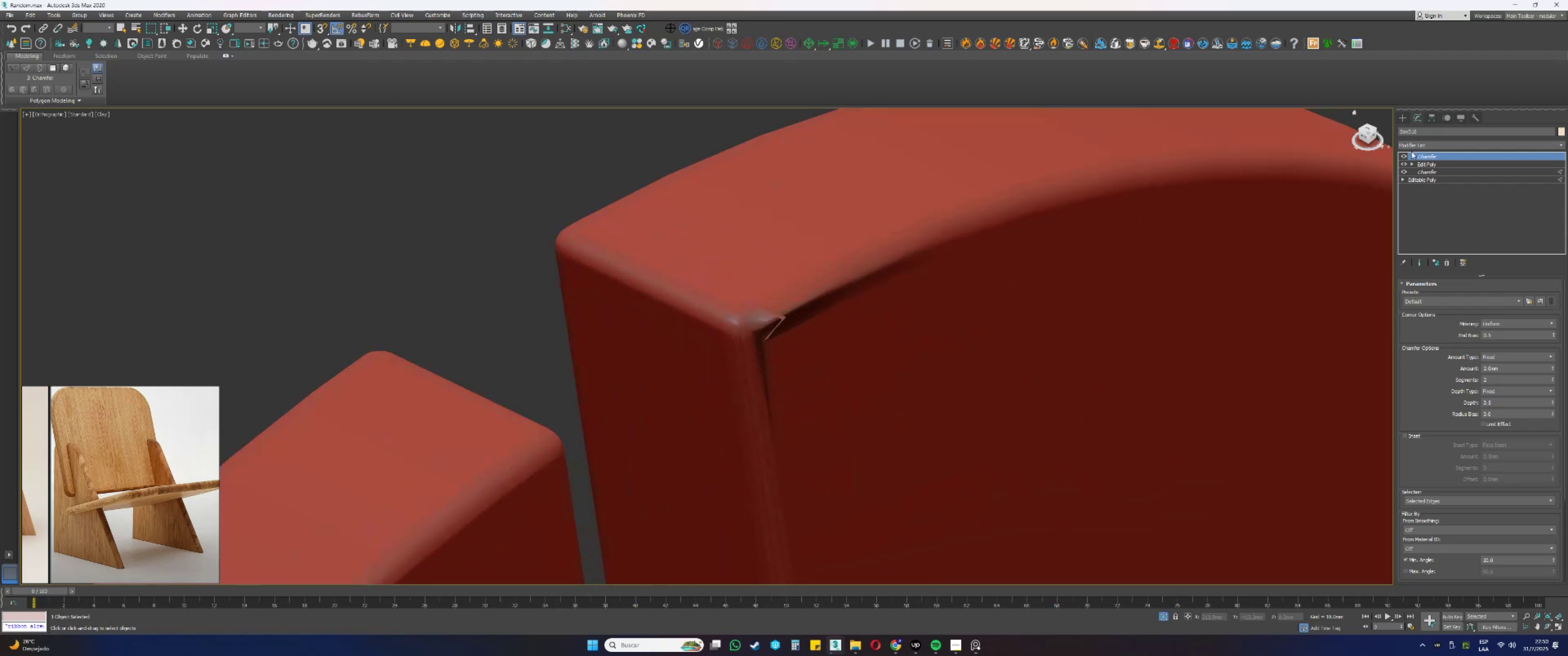 
left_click([1424, 161])
 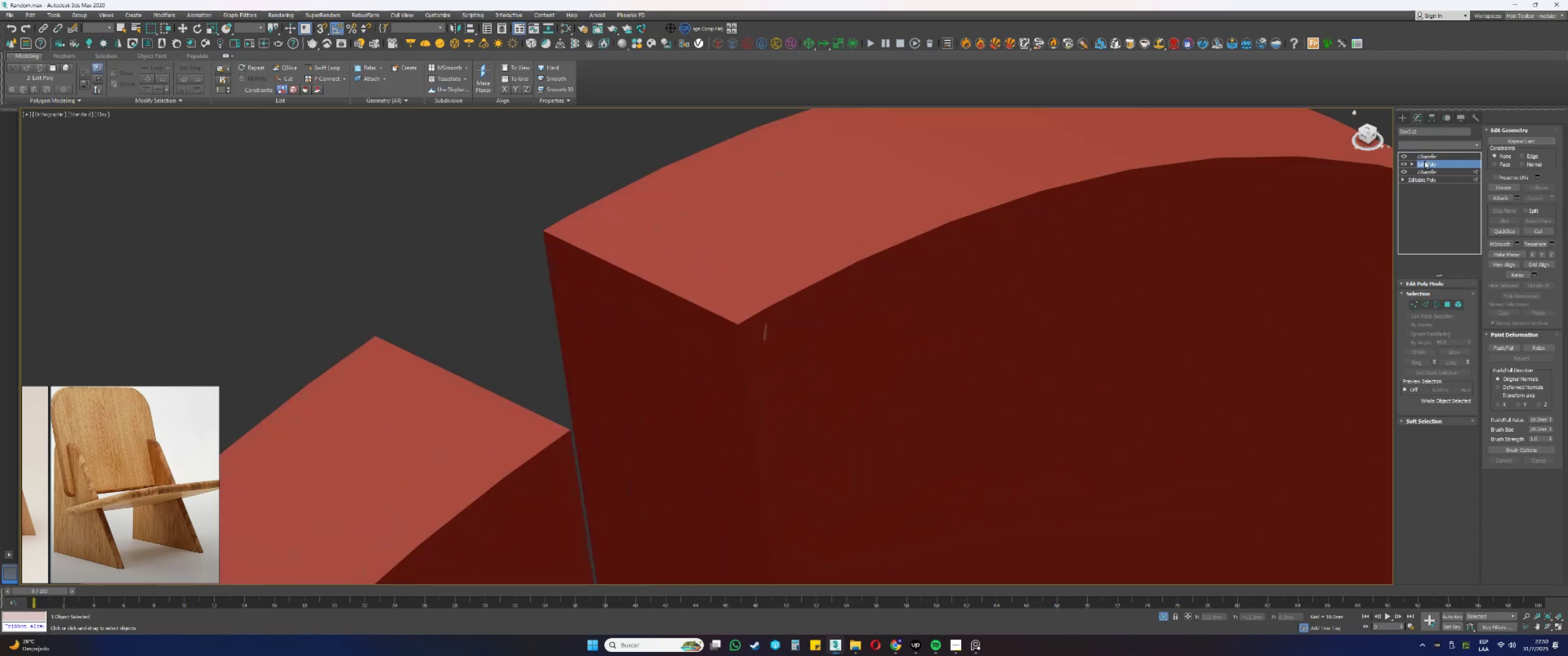 
key(F4)
 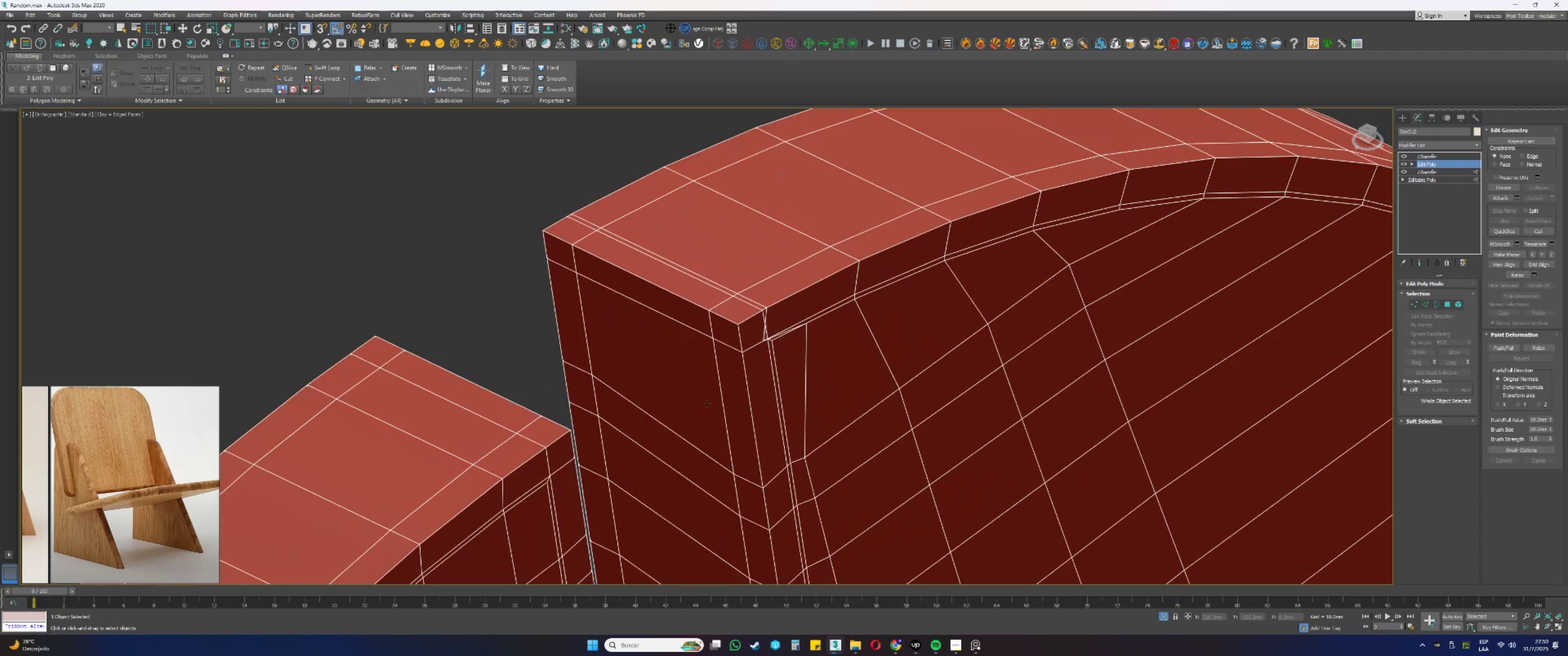 
scroll: coordinate [763, 323], scroll_direction: up, amount: 2.0
 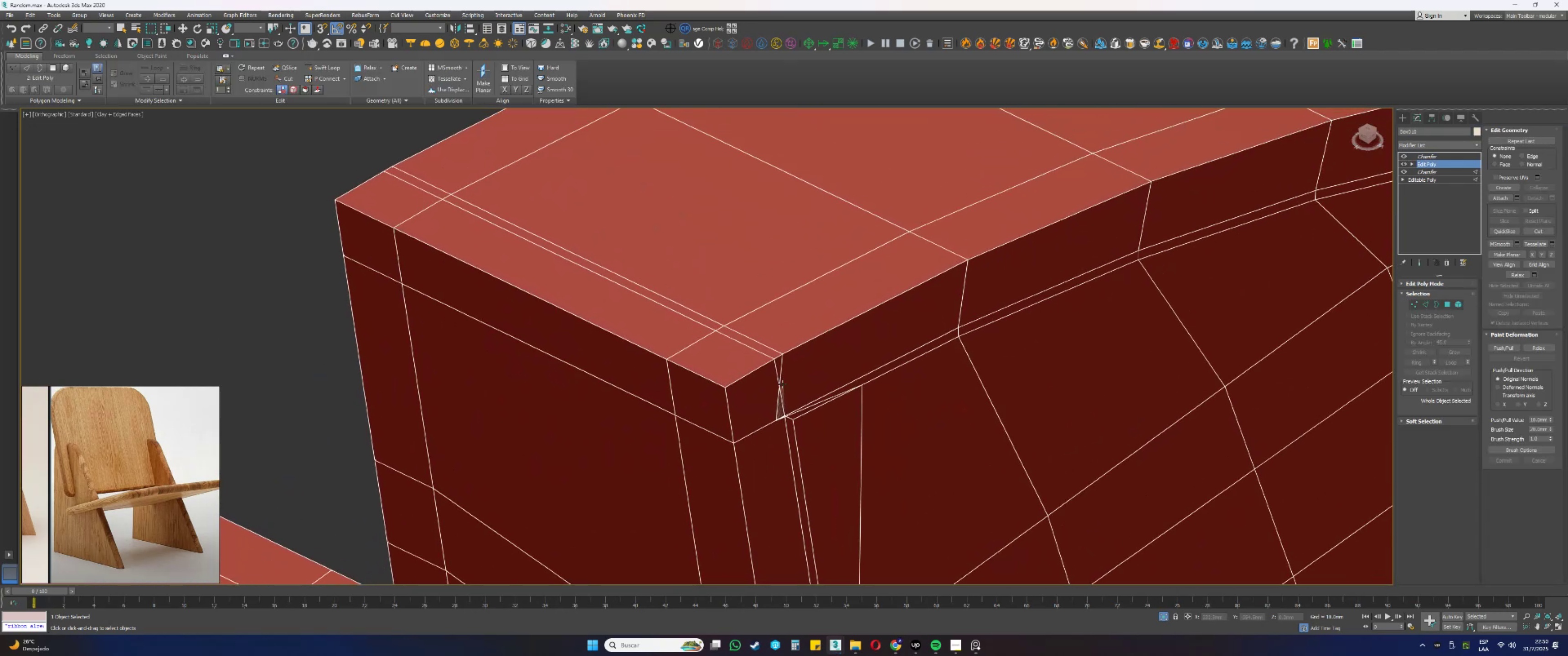 
key(1)
 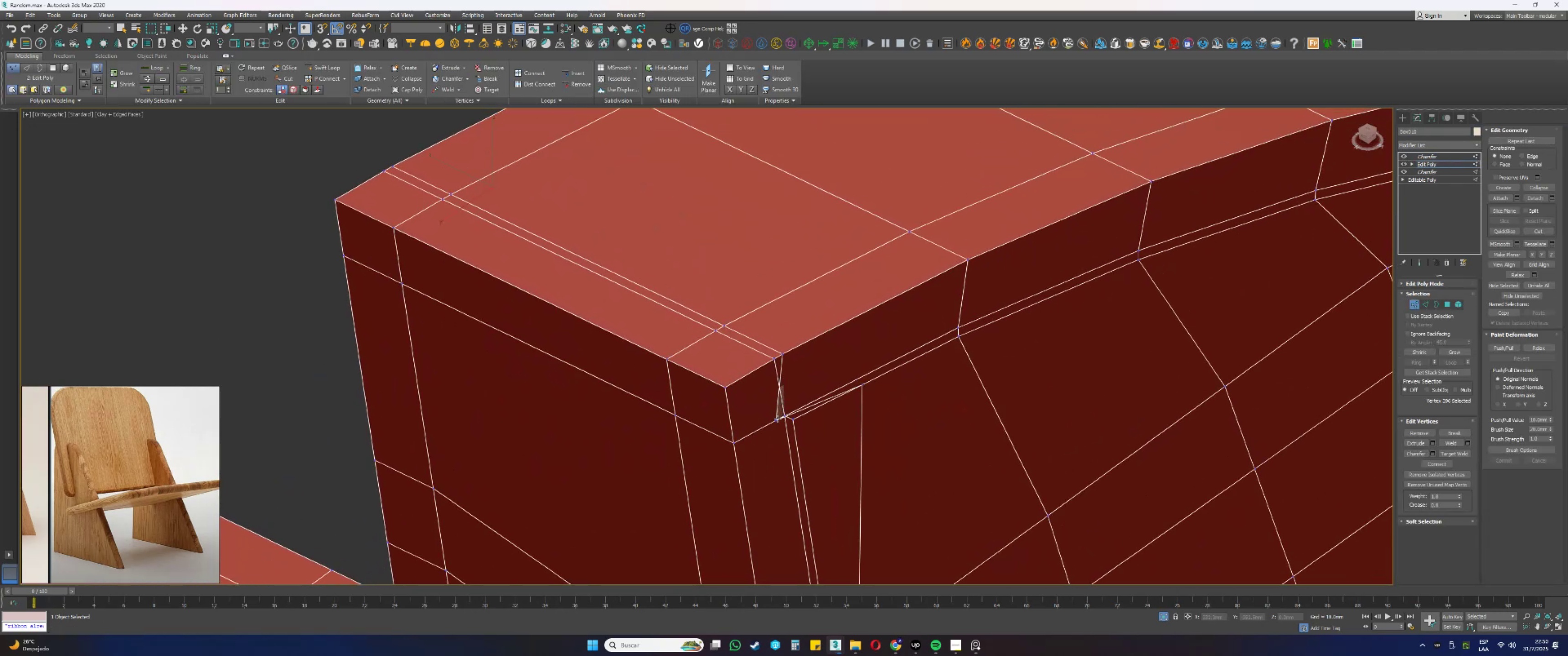 
left_click([777, 419])
 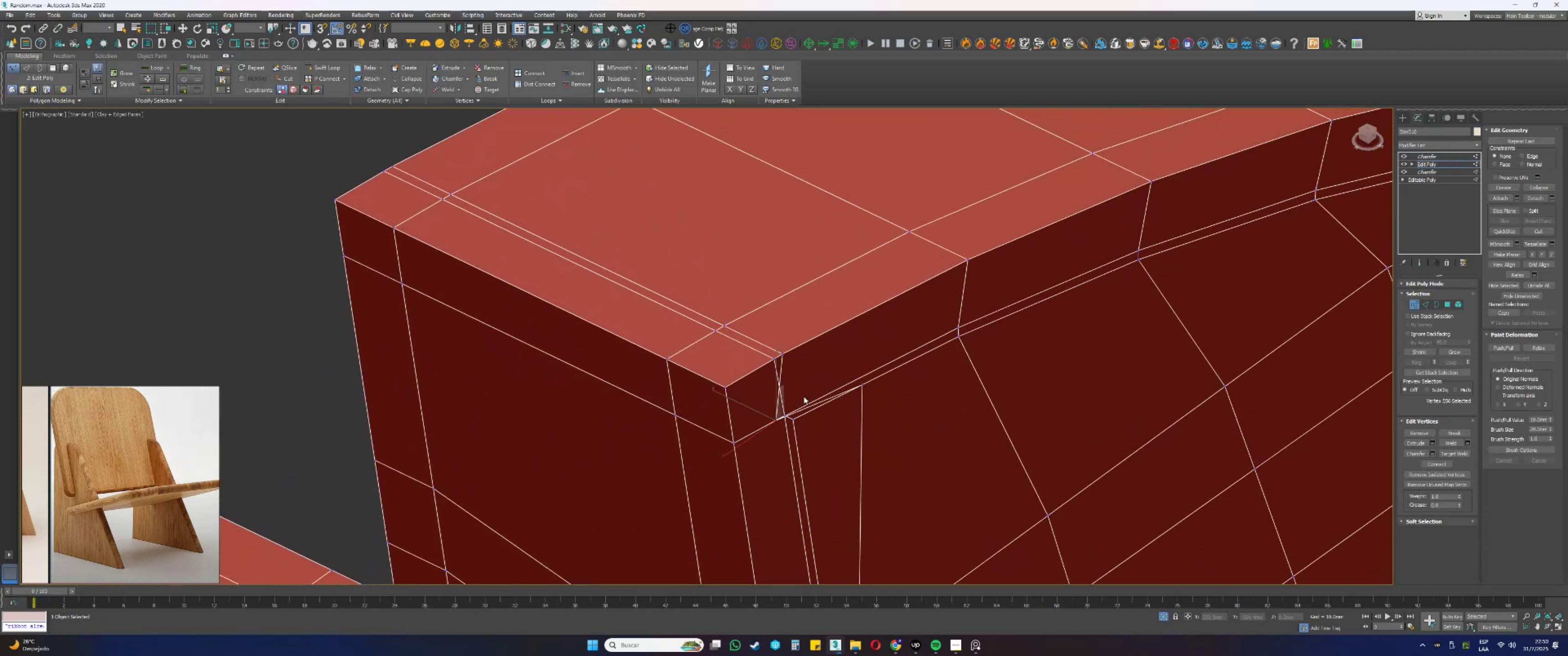 
key(W)
 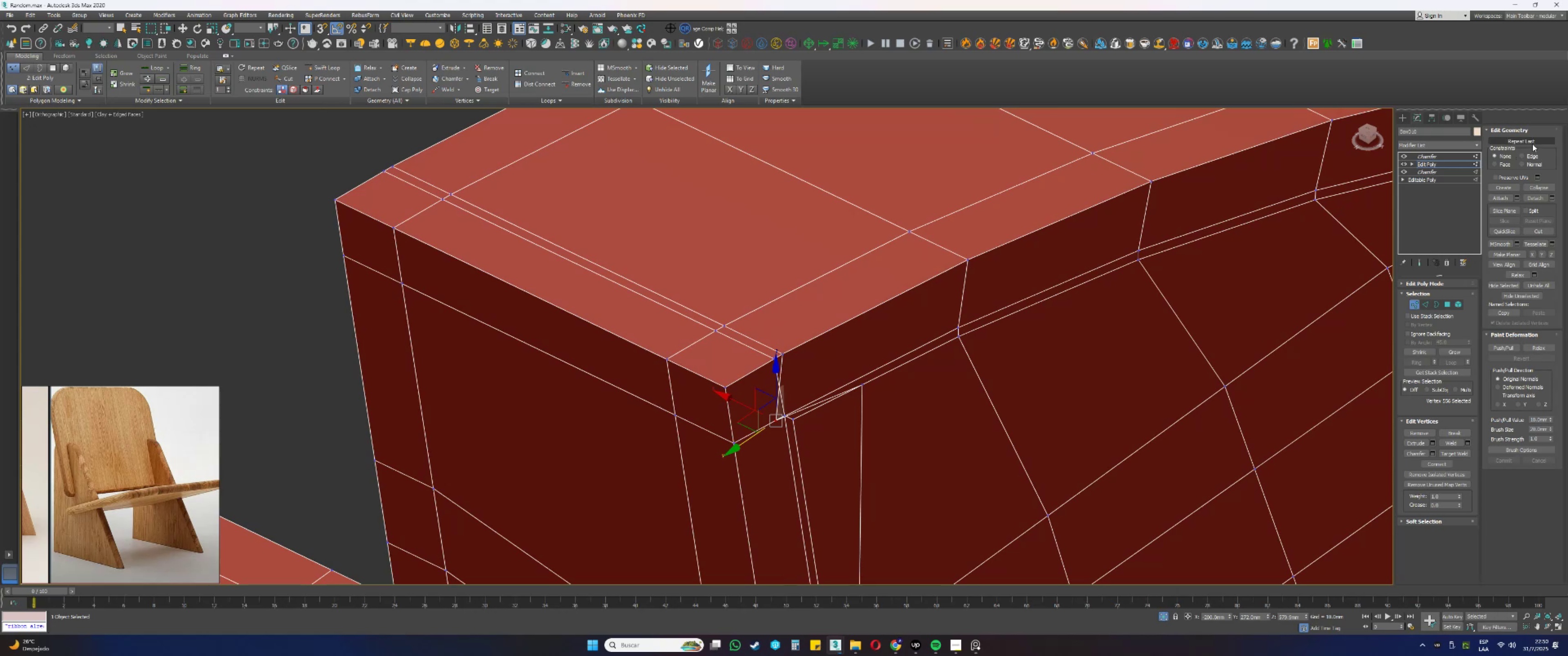 
left_click([1523, 151])
 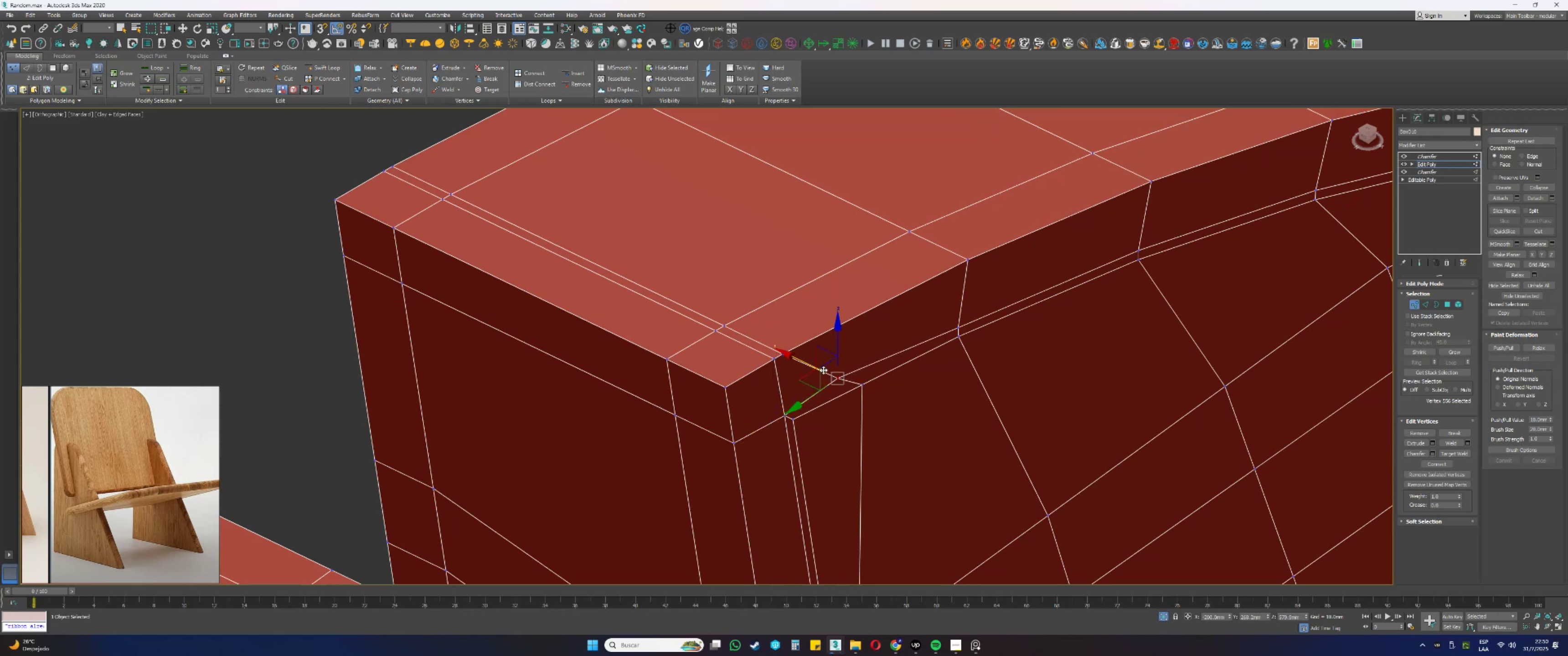 
wait(5.14)
 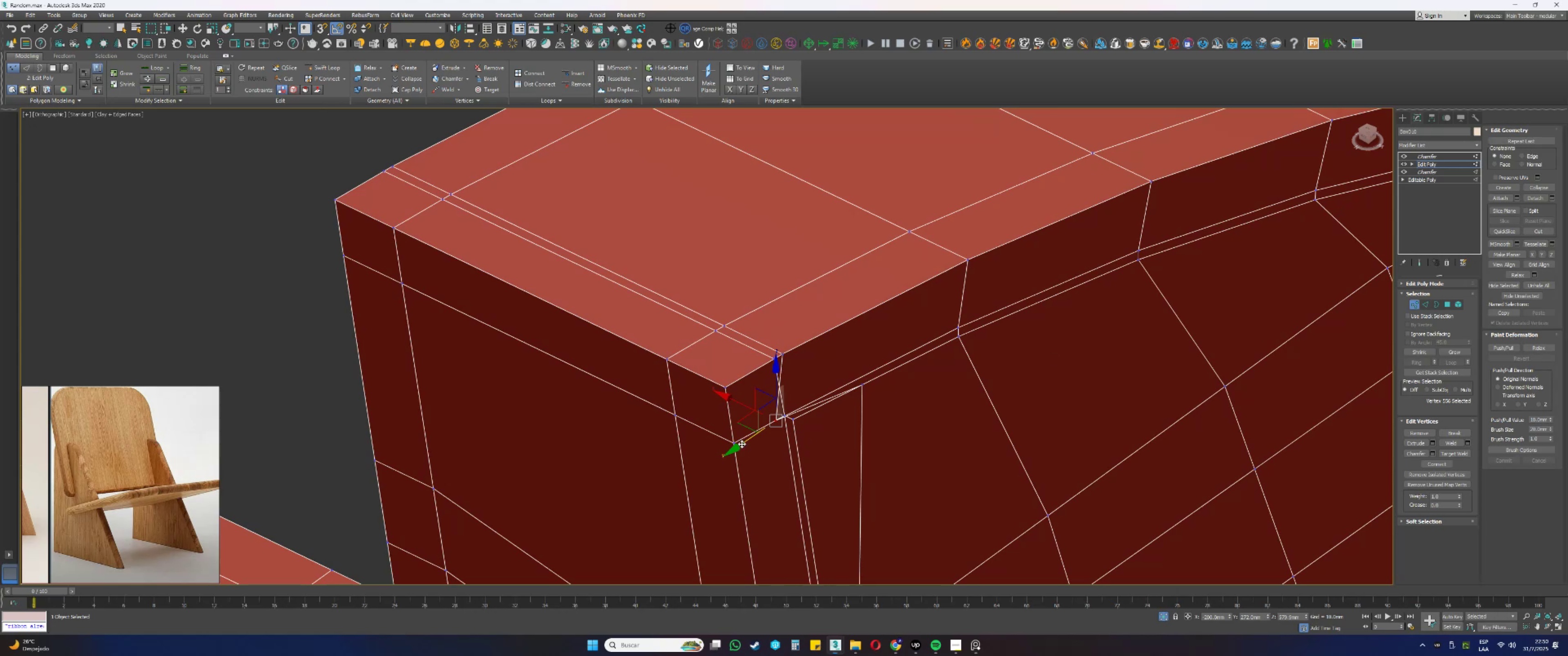 
hold_key(key=AltLeft, duration=0.79)
 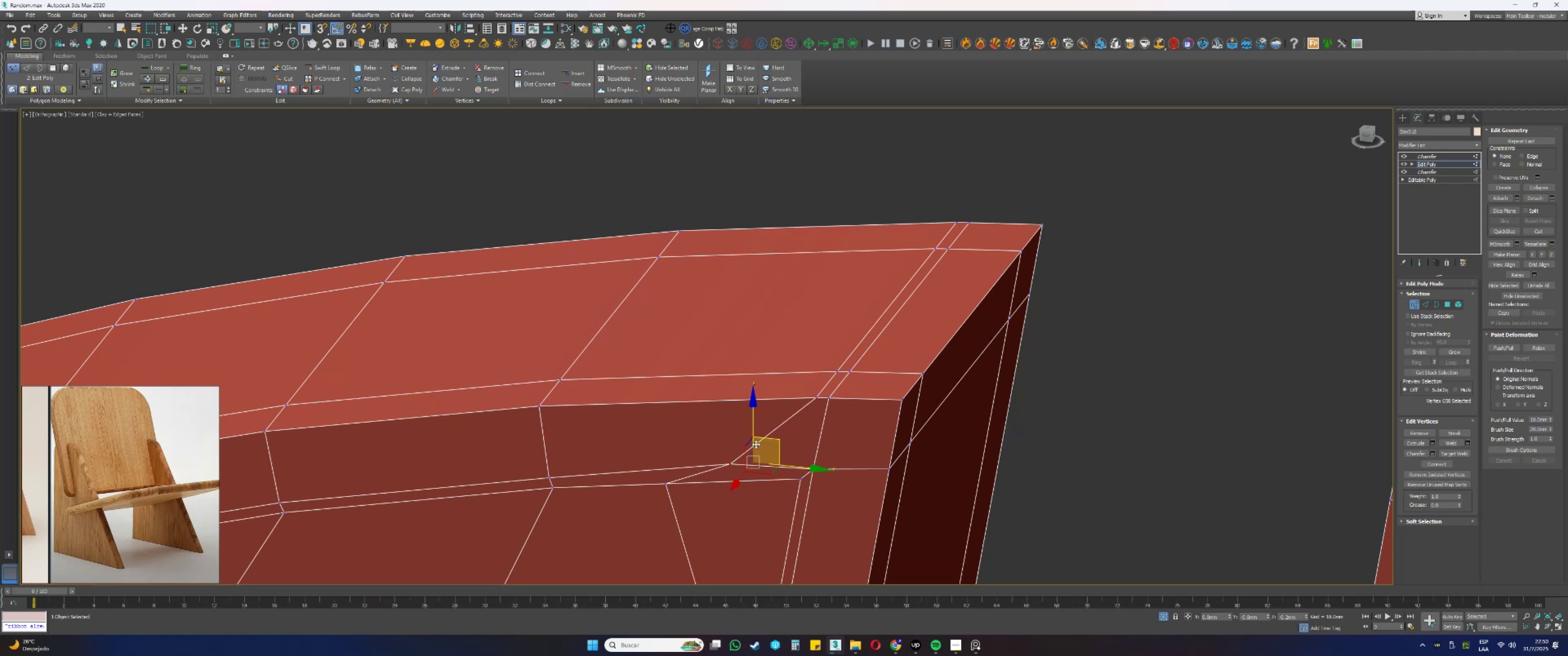 
wait(5.3)
 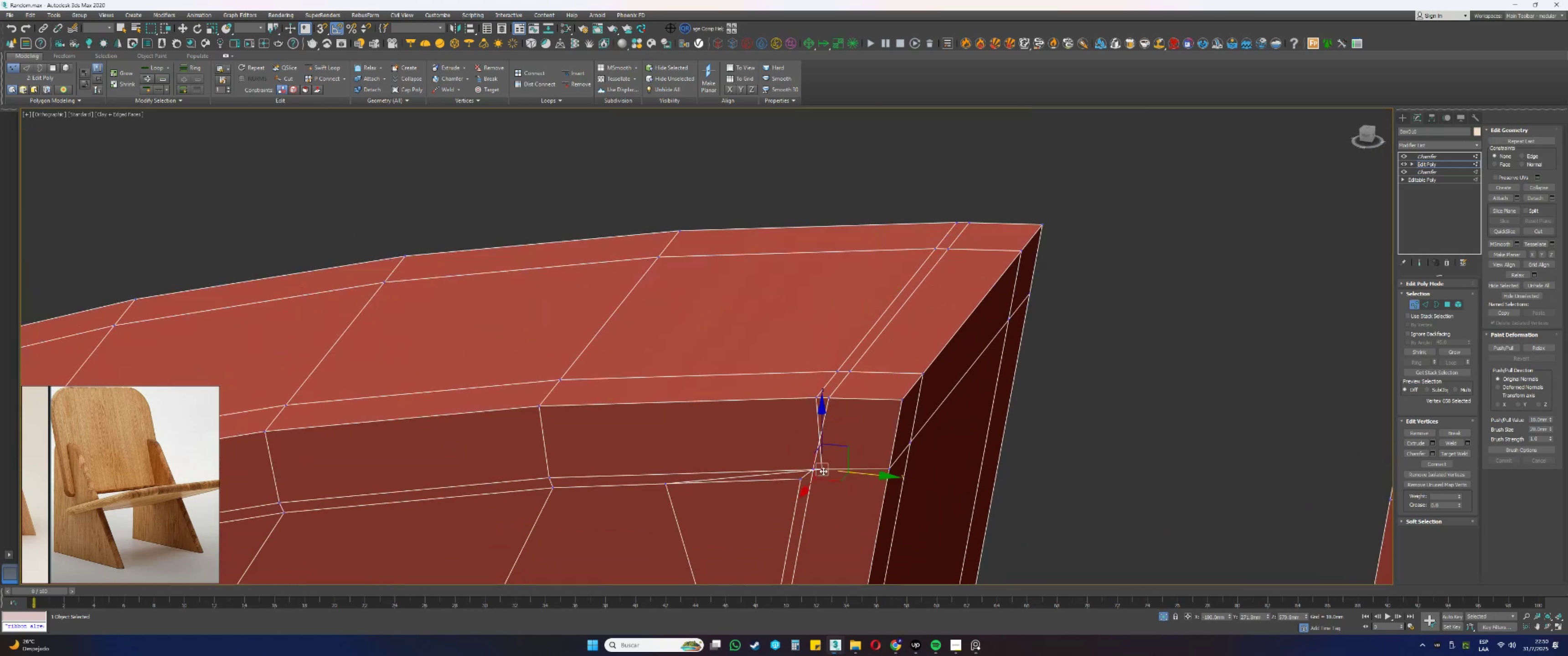 
left_click([937, 422])
 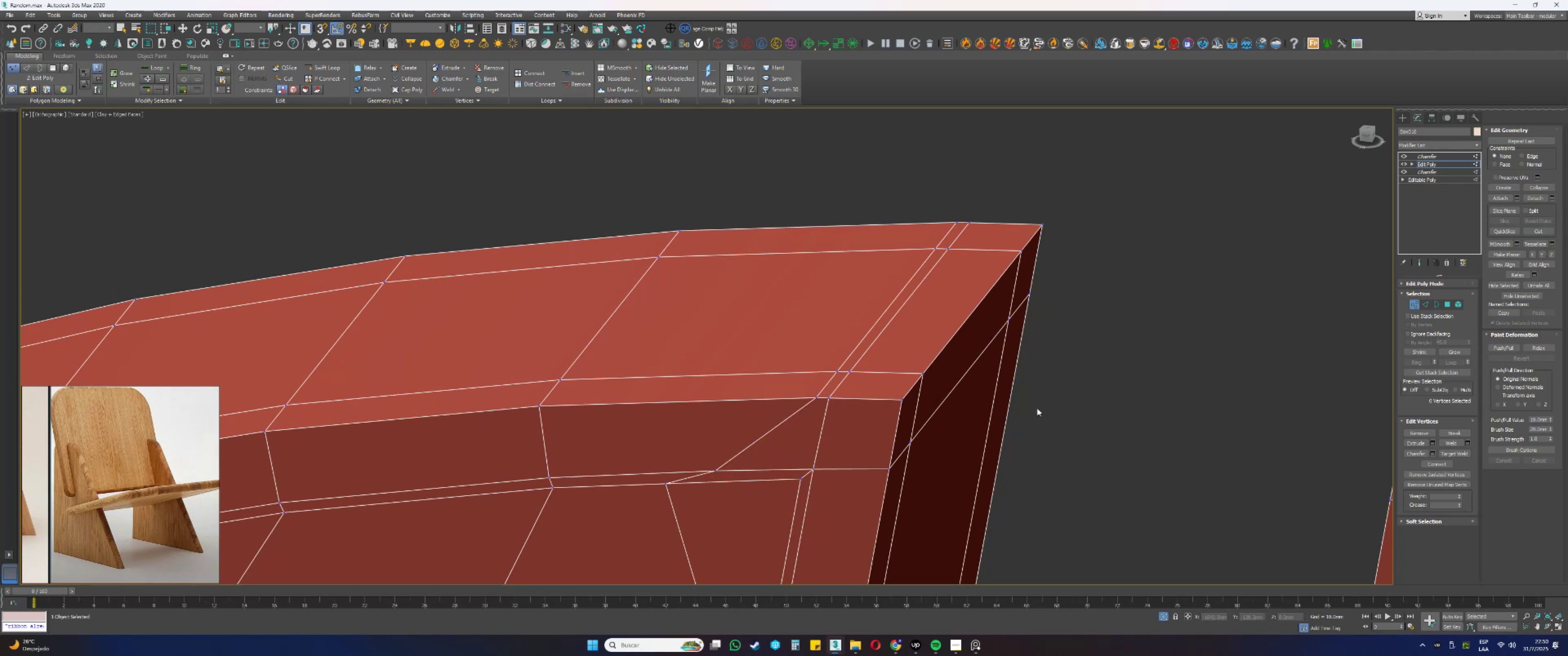 
key(1)
 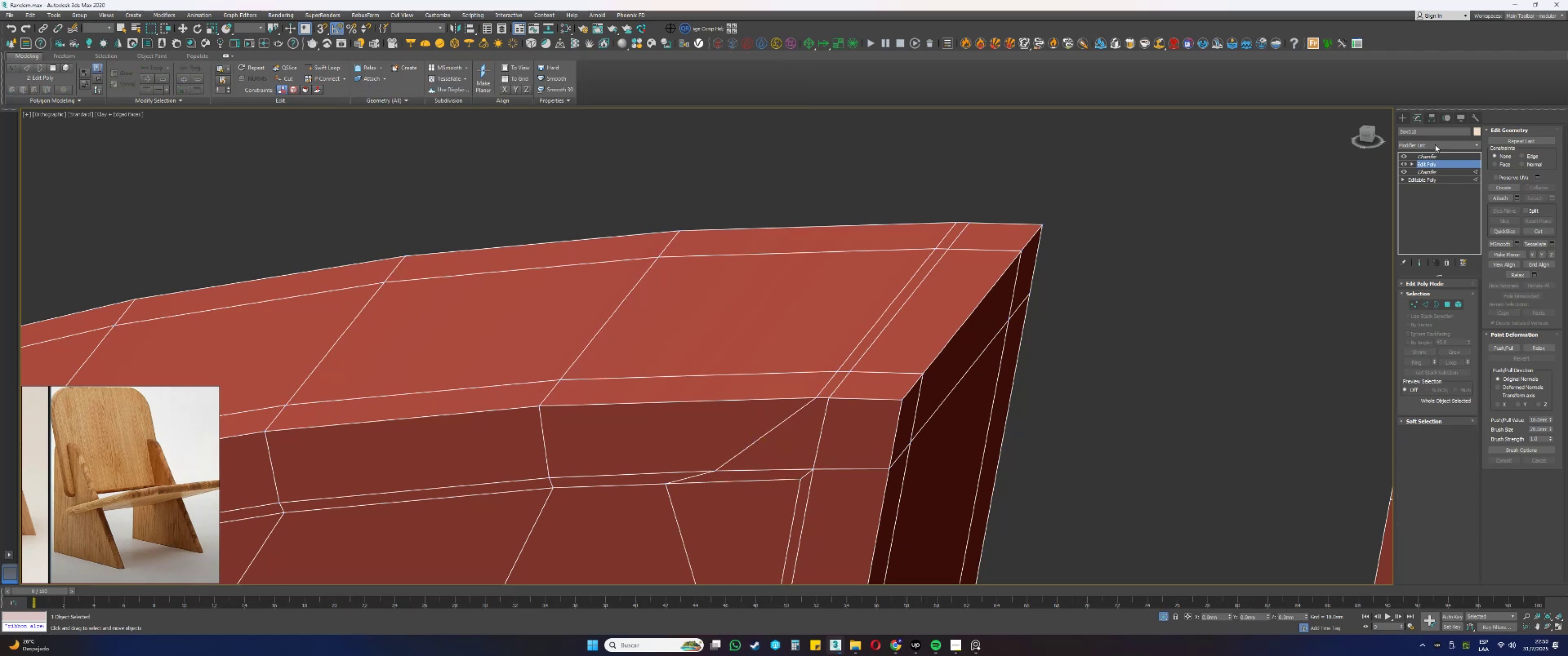 
left_click([1434, 154])
 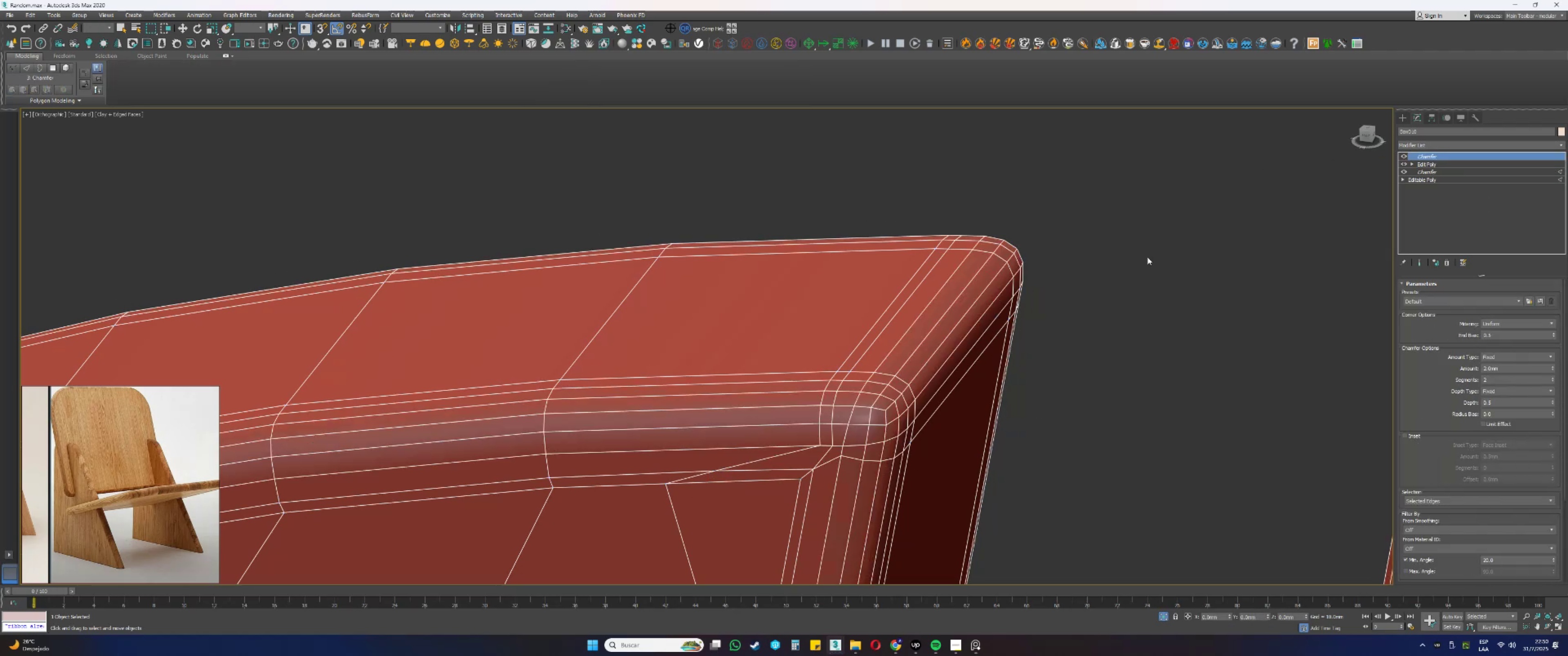 
key(F3)
 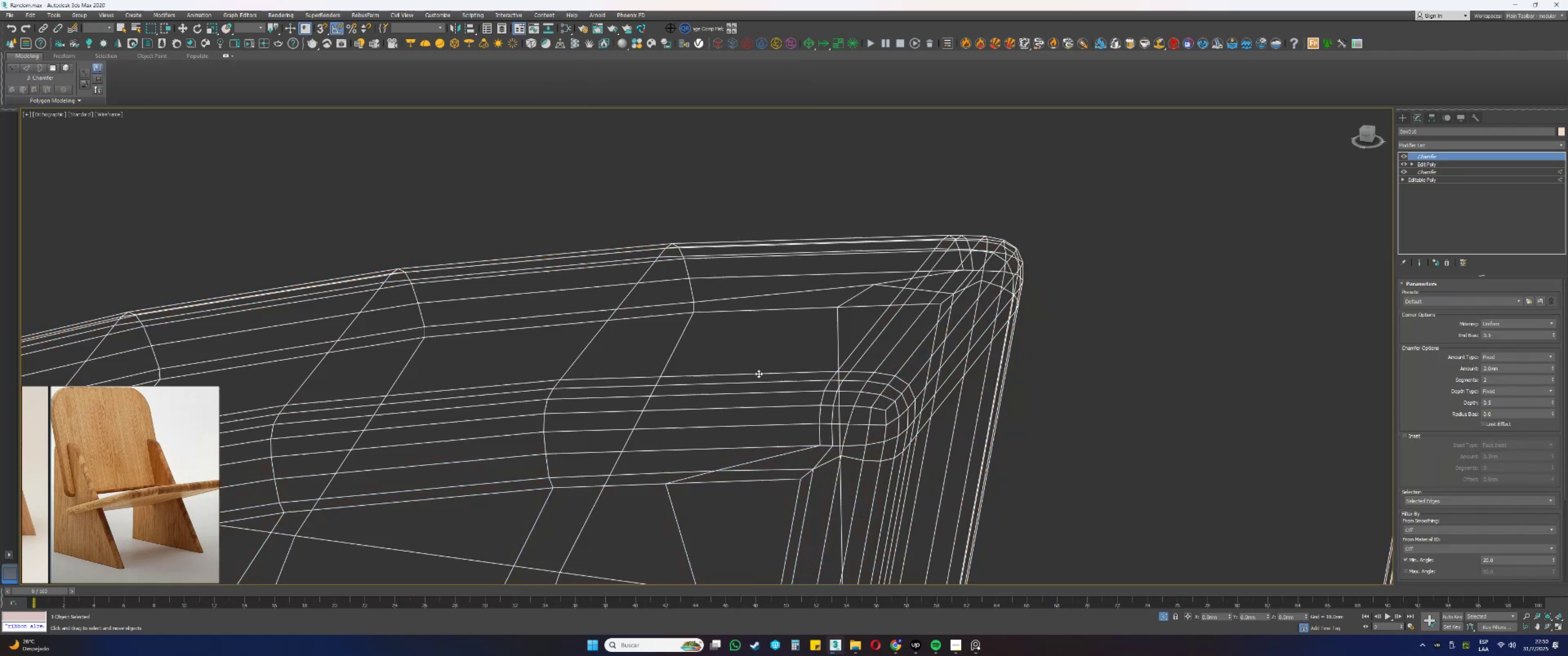 
key(F3)
 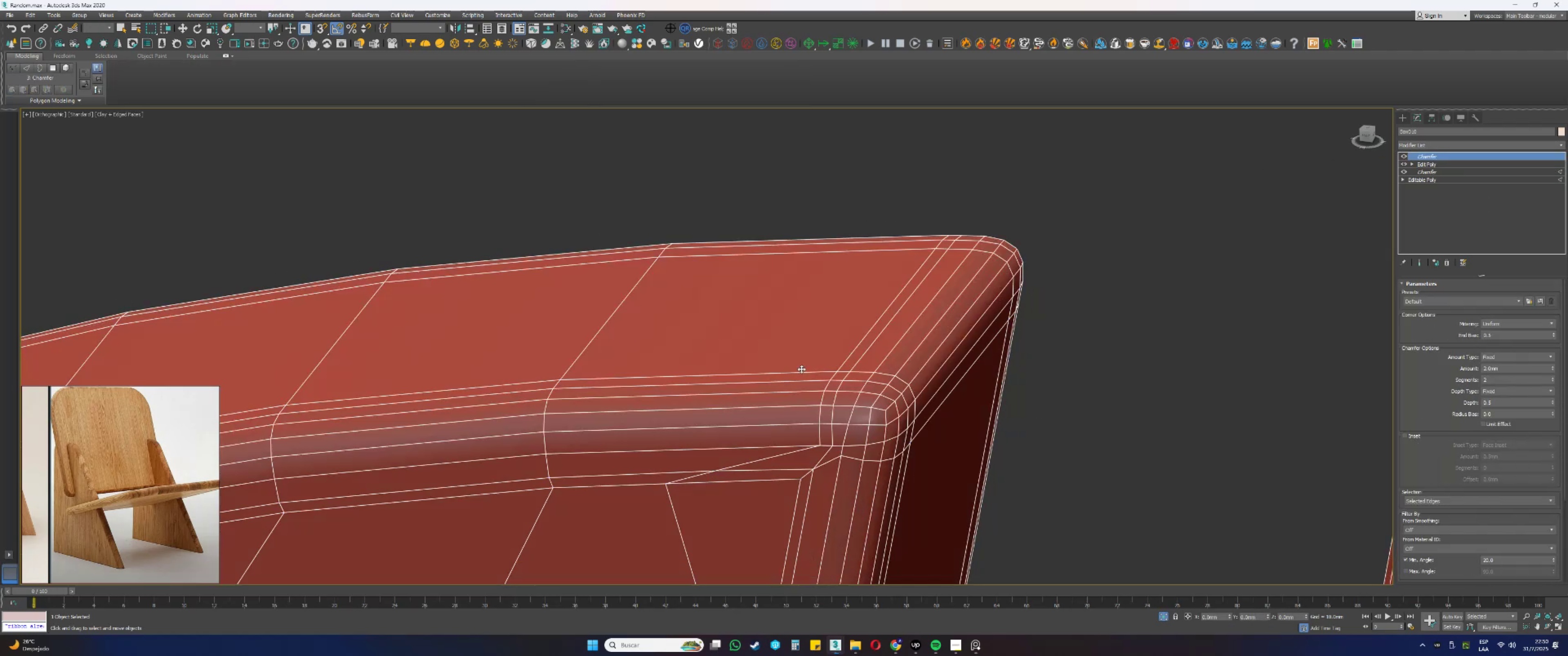 
key(F4)
 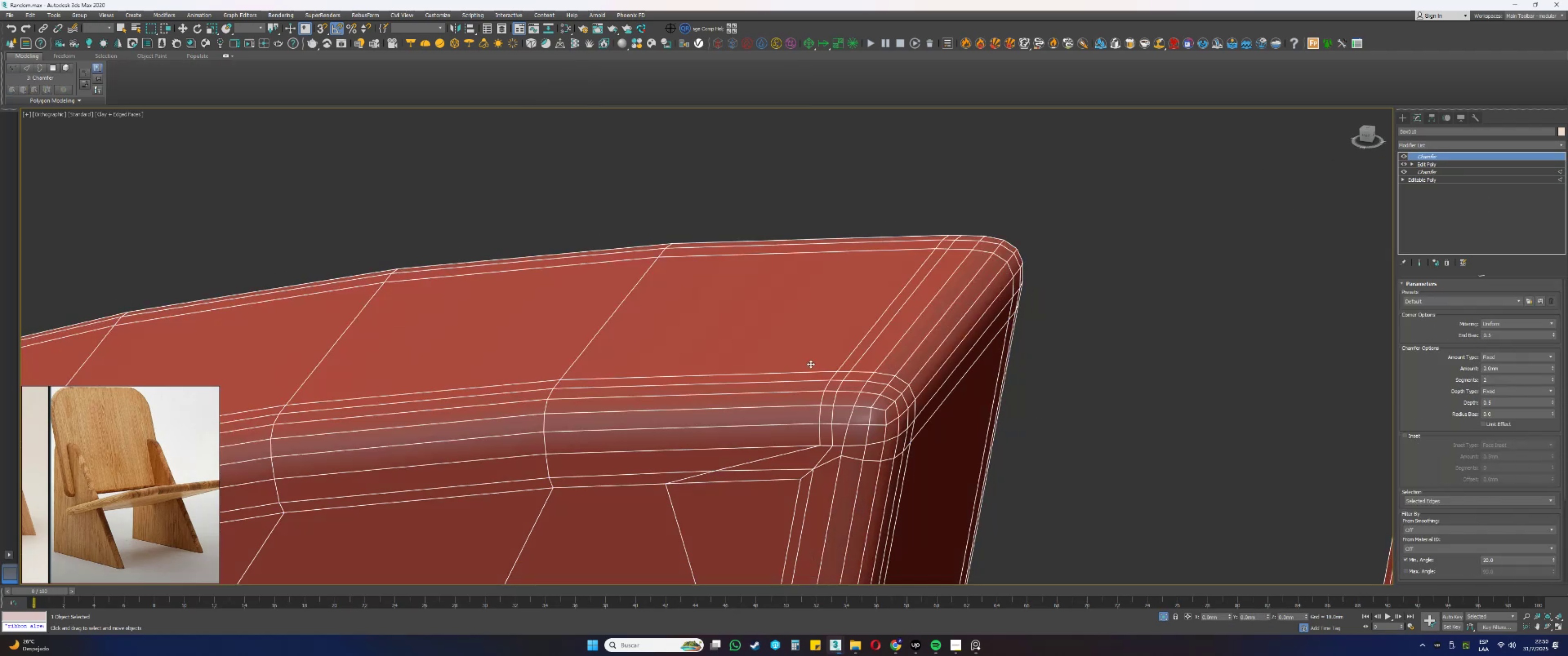 
scroll: coordinate [987, 424], scroll_direction: down, amount: 21.0
 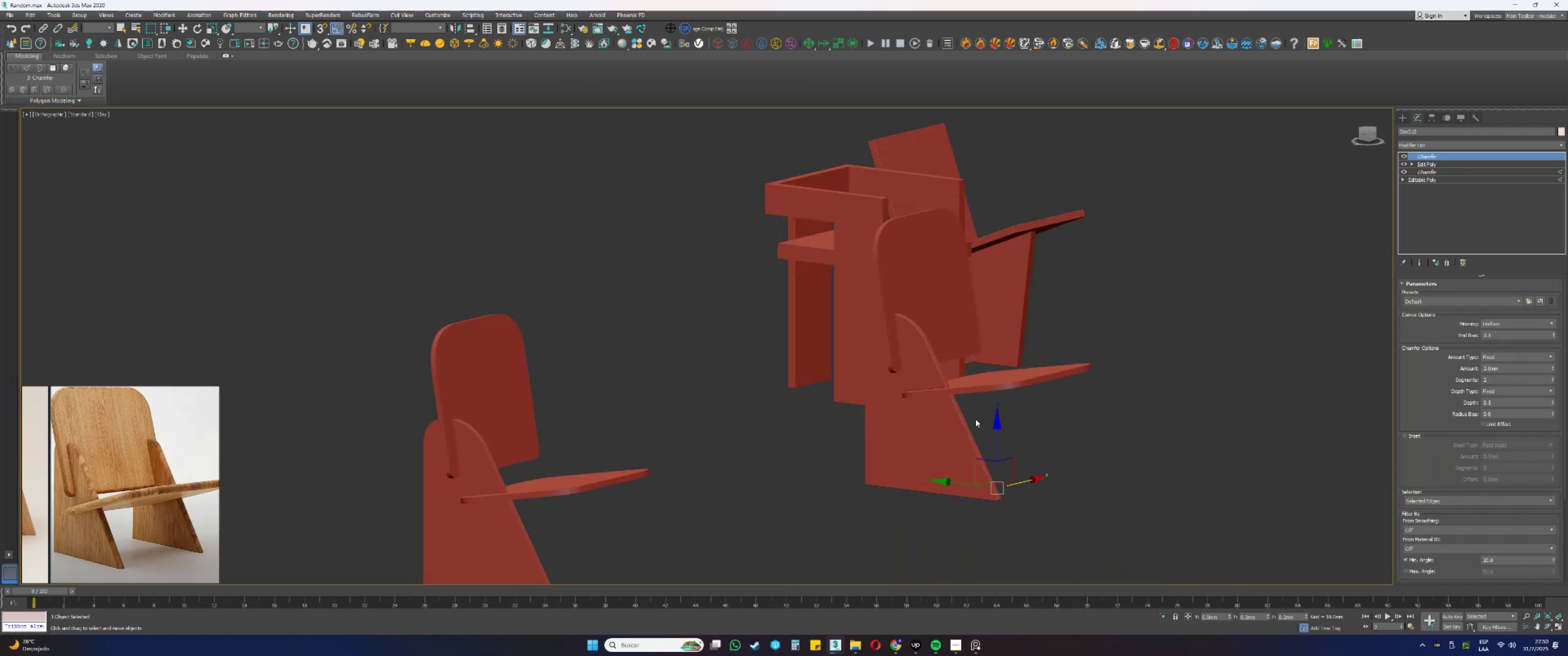 
hold_key(key=AltLeft, duration=0.41)
 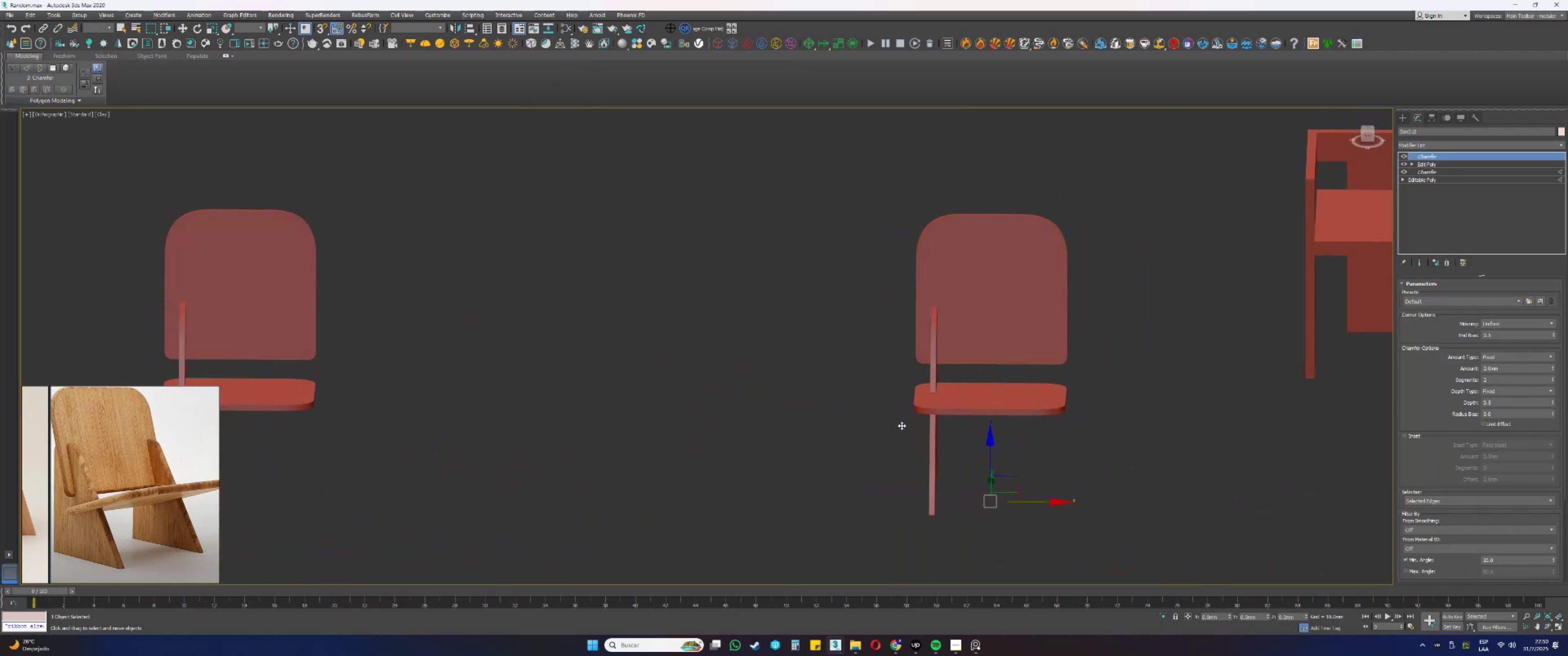 
key(Alt+AltLeft)
 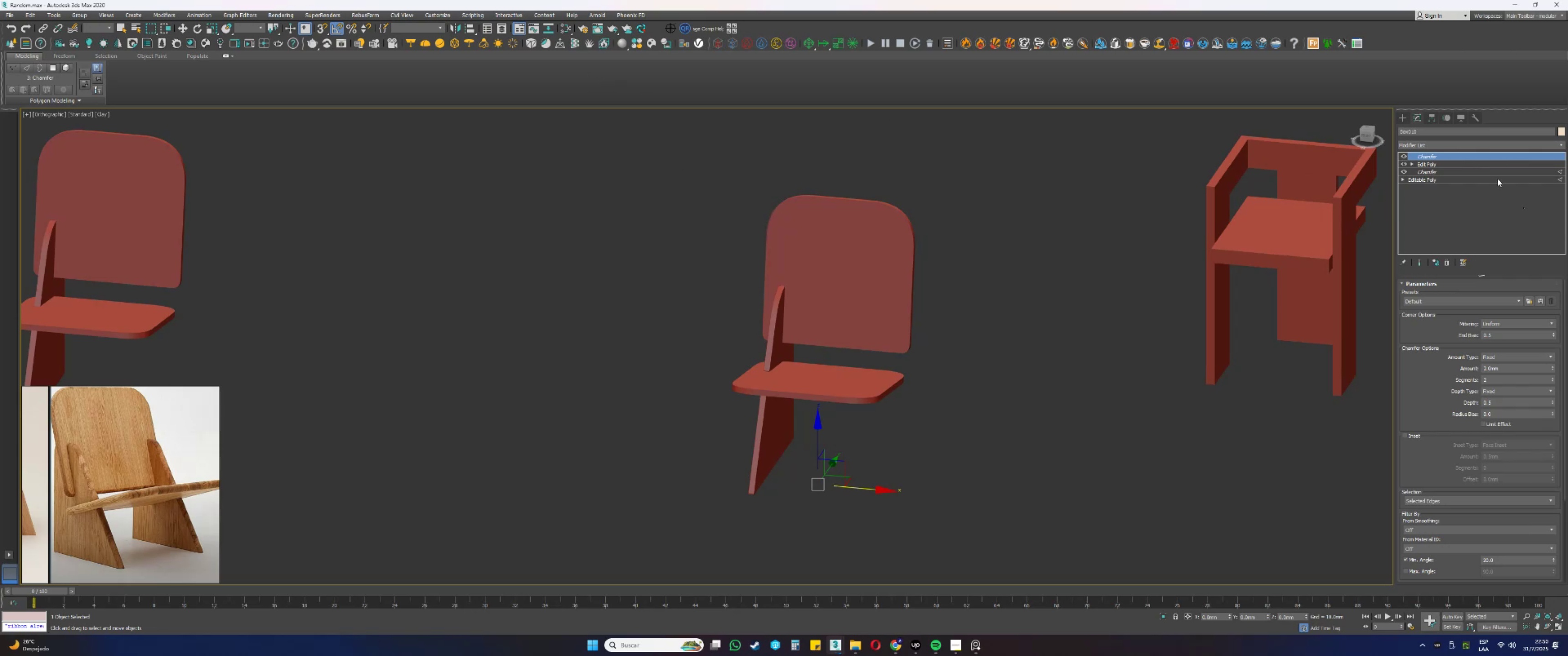 
left_click([1425, 146])
 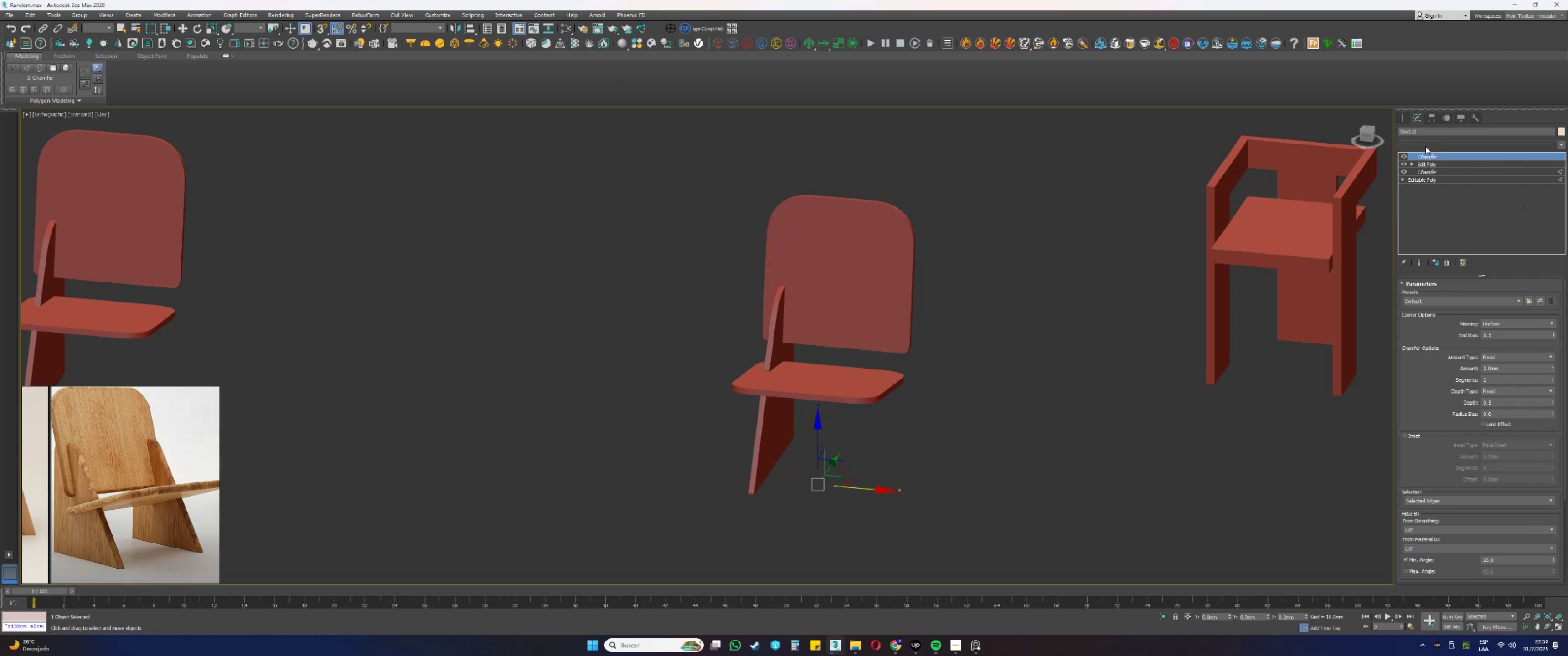 
type(sssss)
 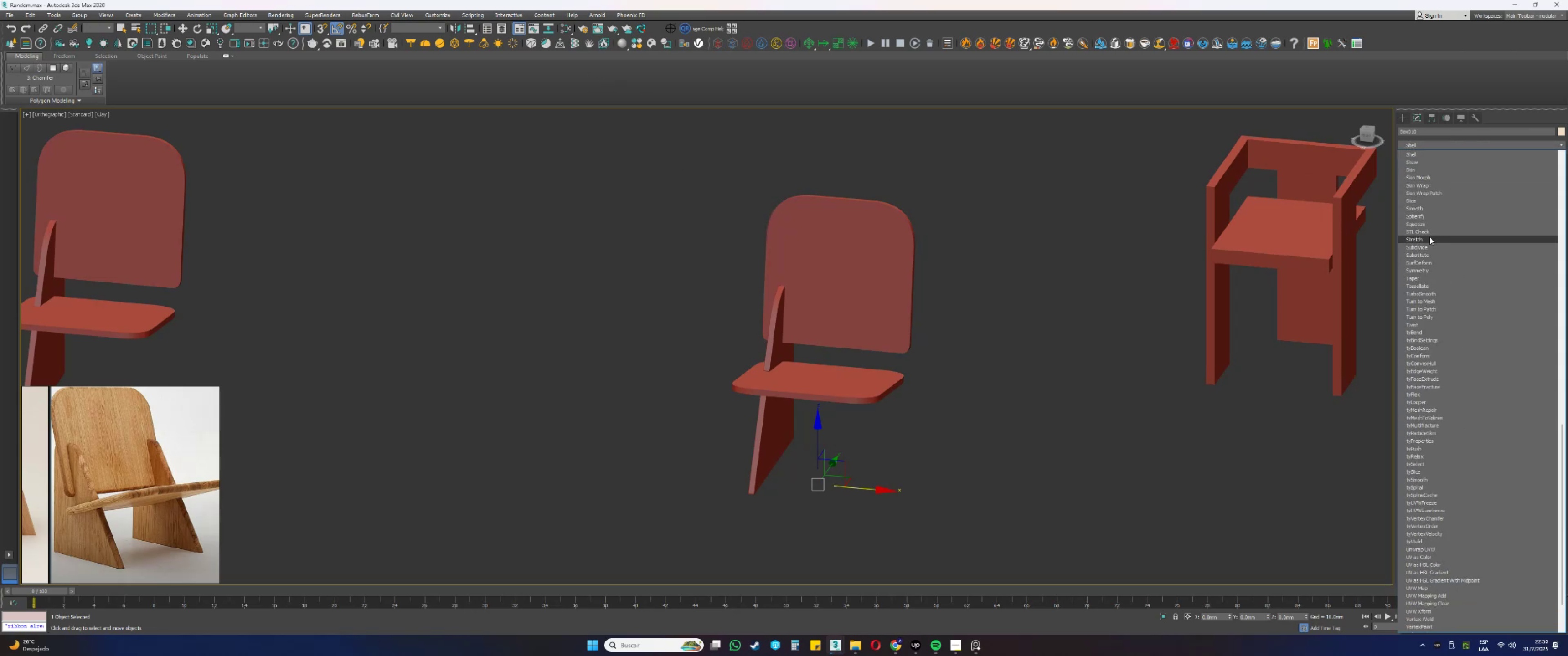 
left_click([1420, 269])
 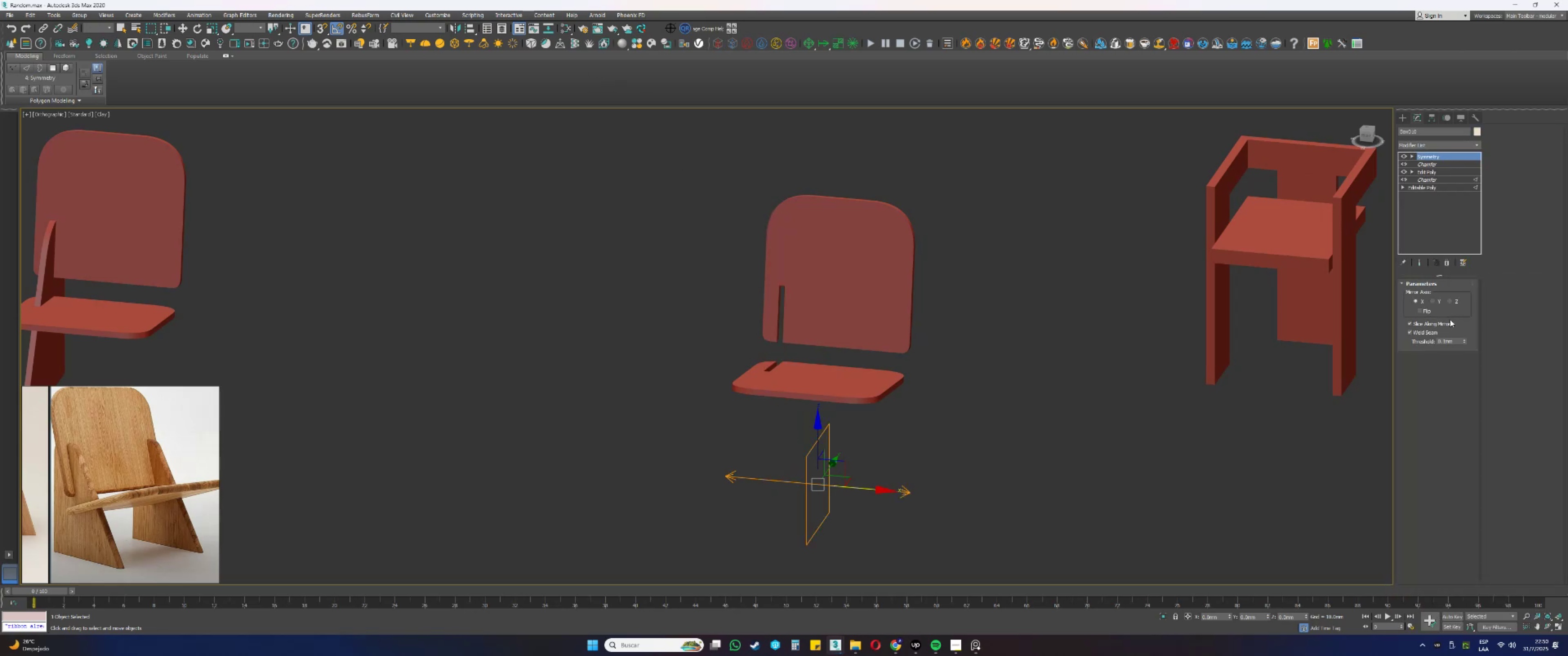 
left_click([1428, 312])
 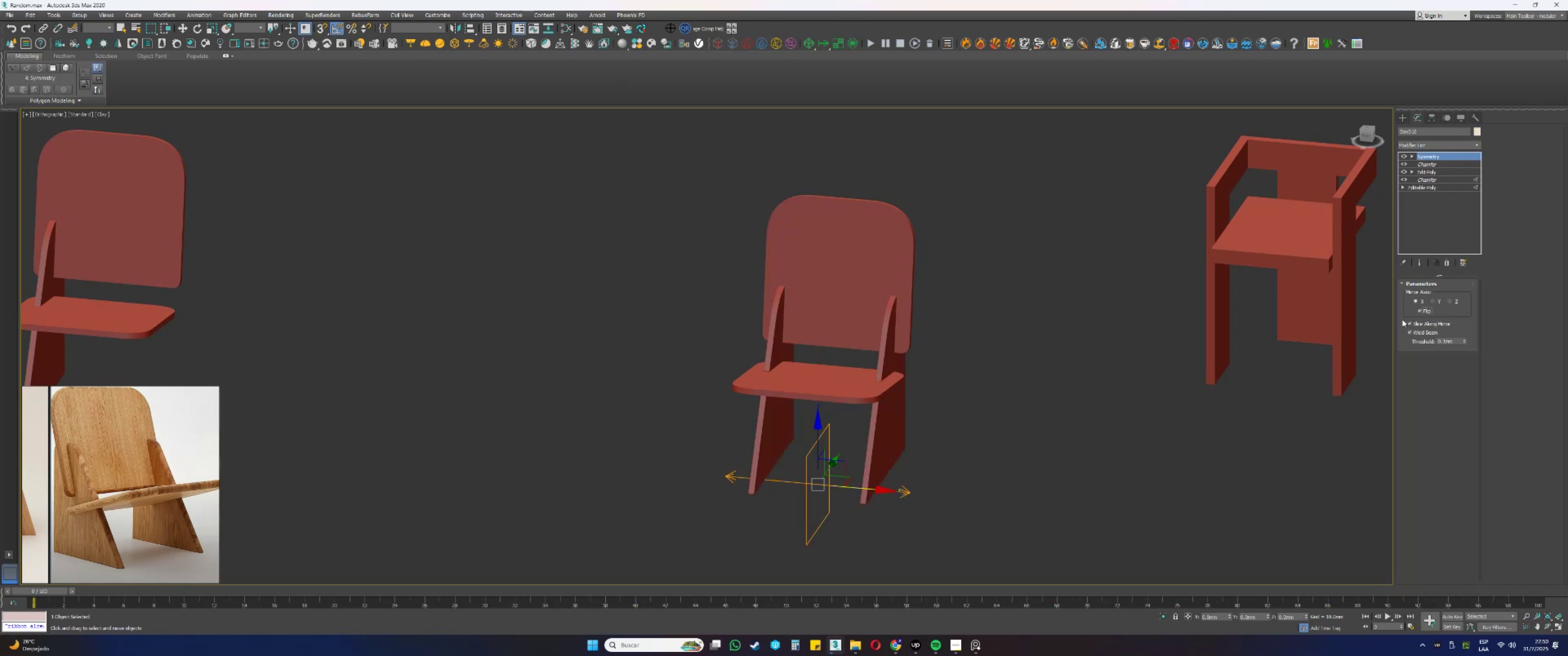 
hold_key(key=AltLeft, duration=0.92)
 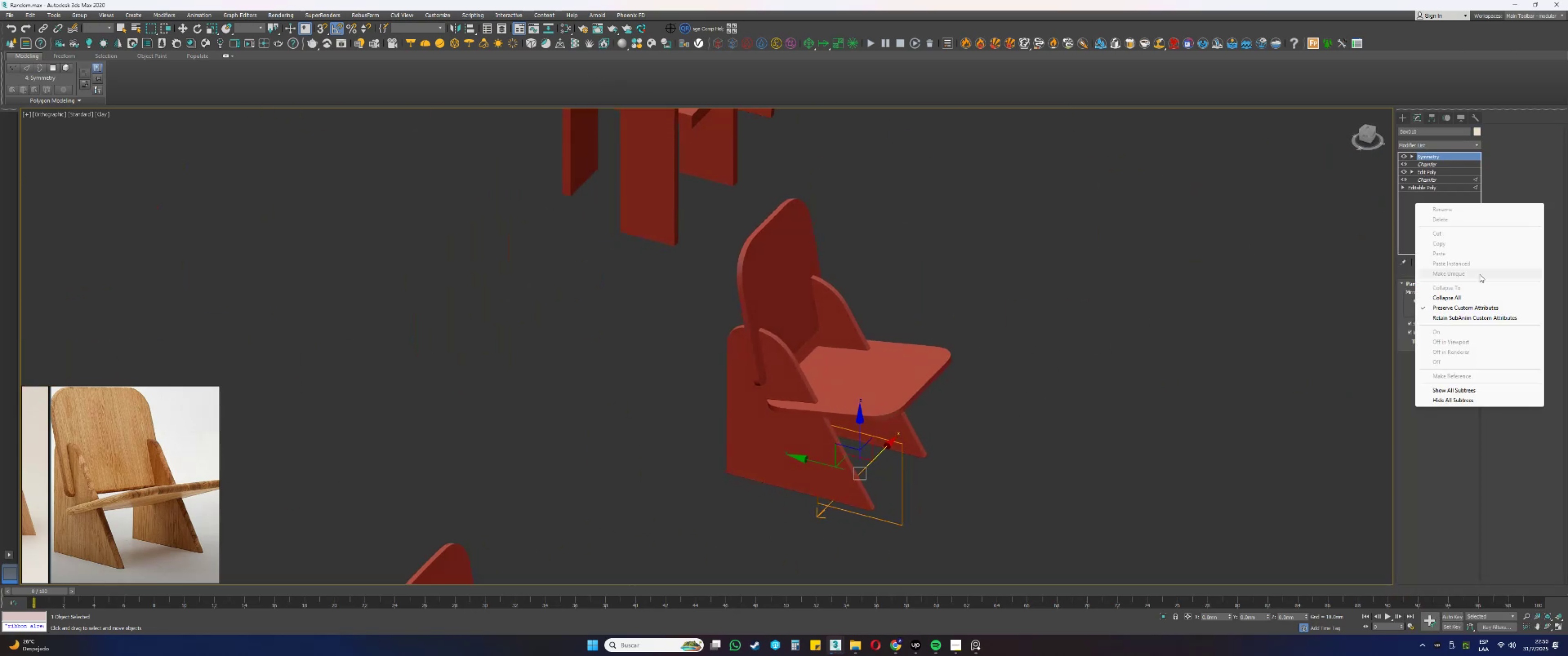 
left_click([1454, 300])
 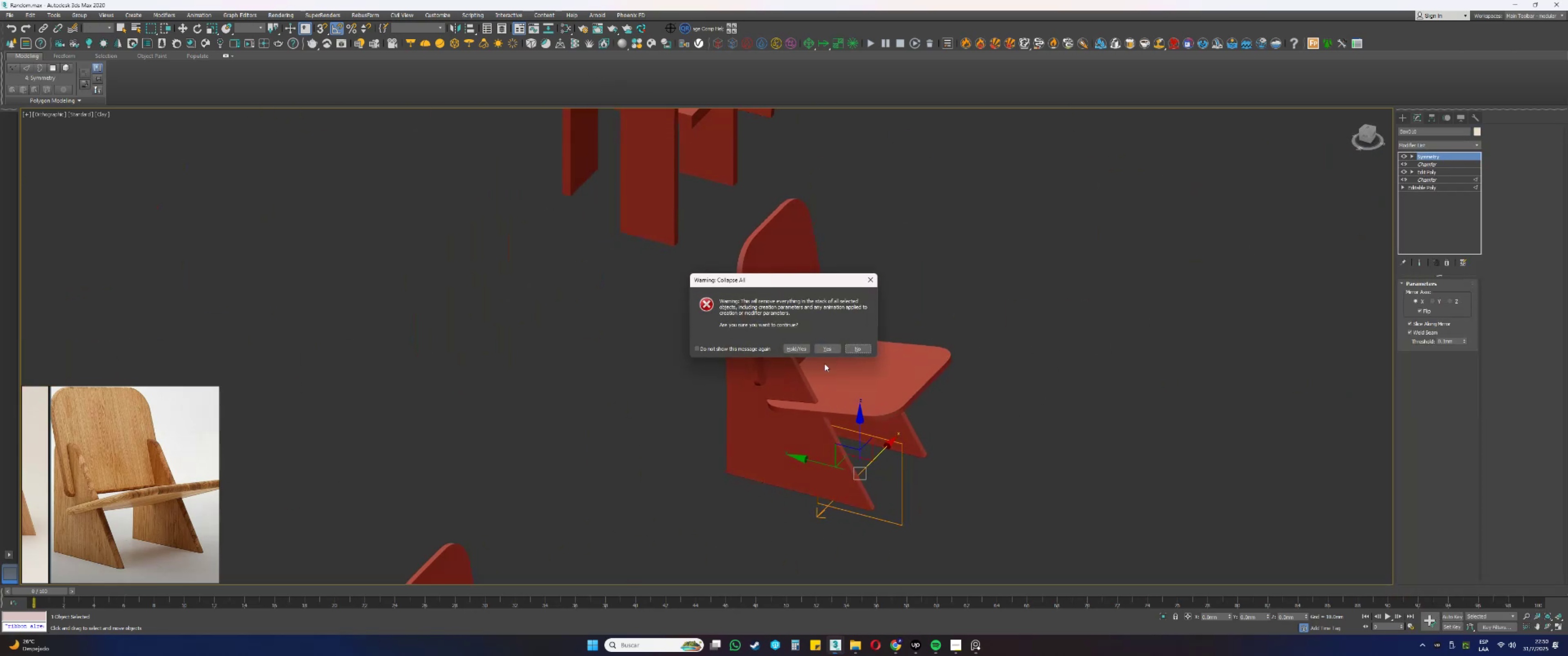 
left_click([830, 352])
 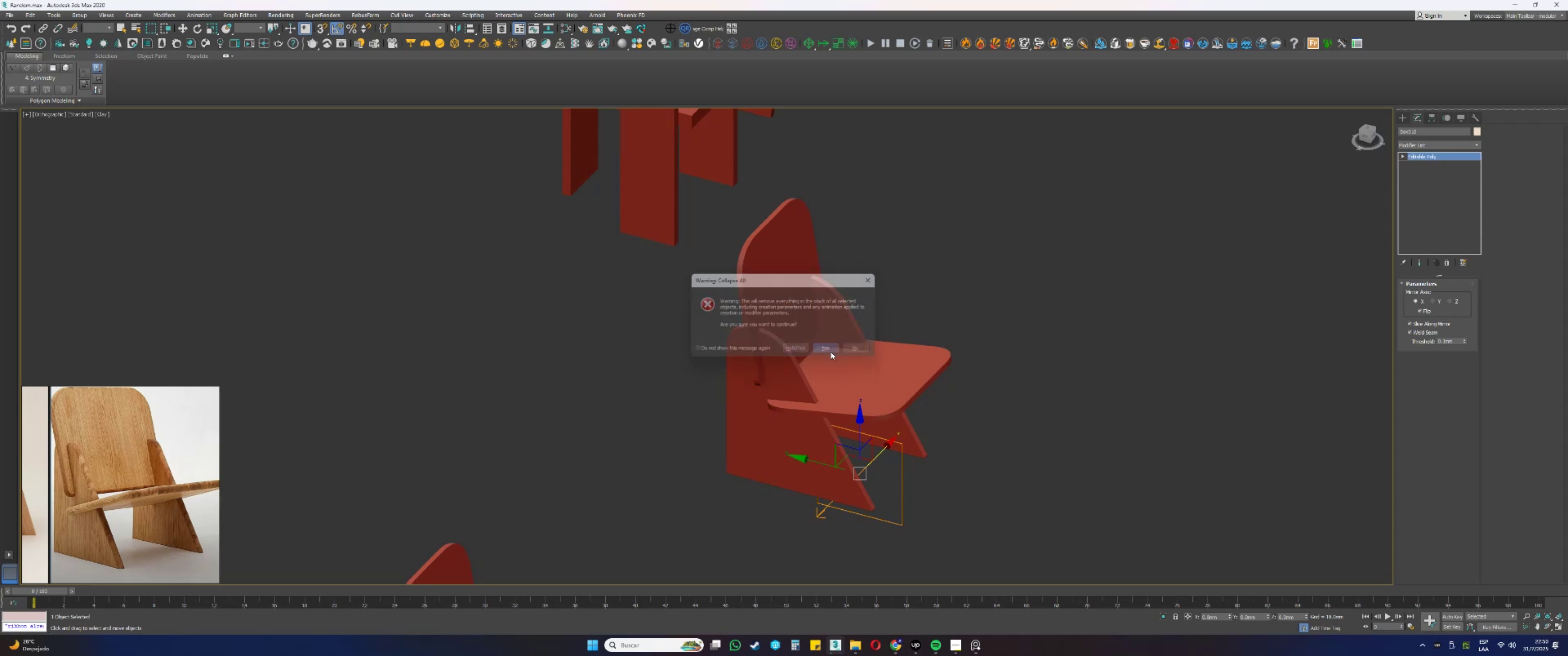 
scroll: coordinate [830, 358], scroll_direction: down, amount: 2.0
 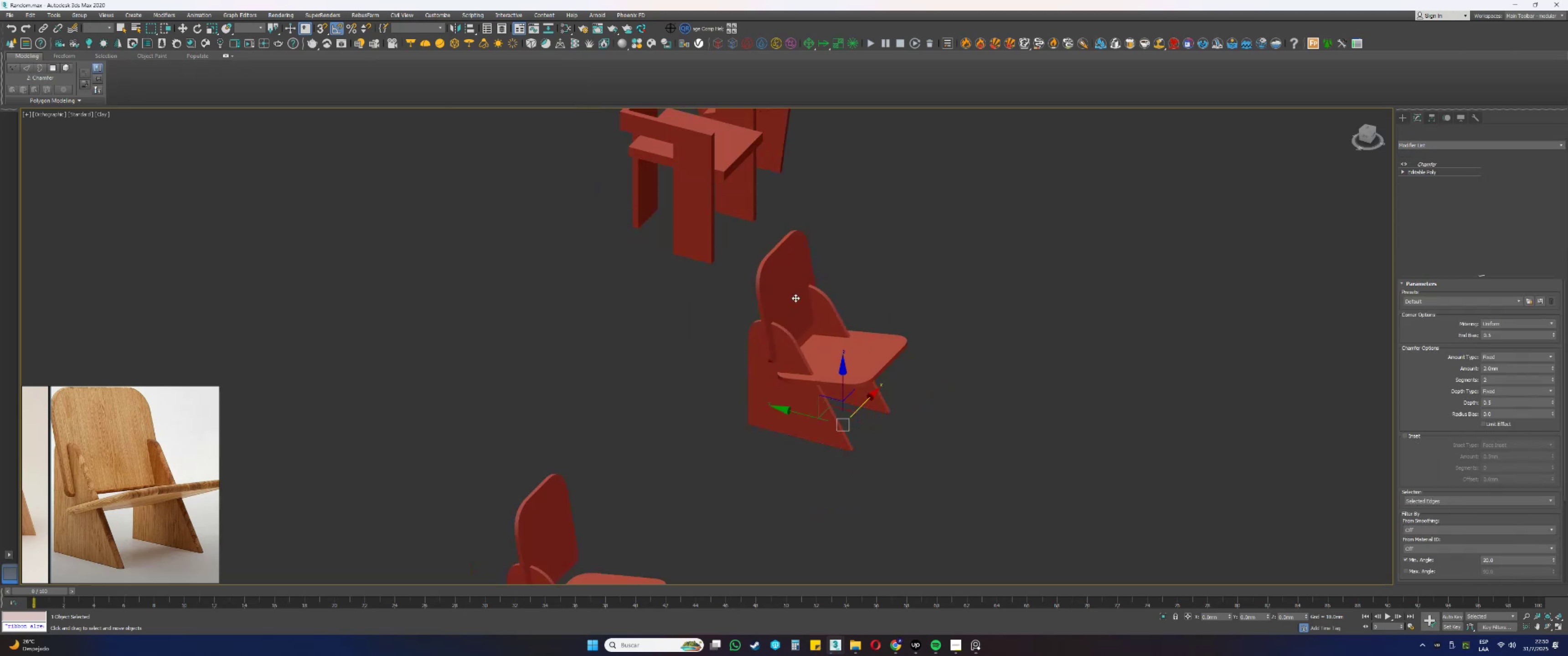 
scroll: coordinate [861, 327], scroll_direction: up, amount: 2.0
 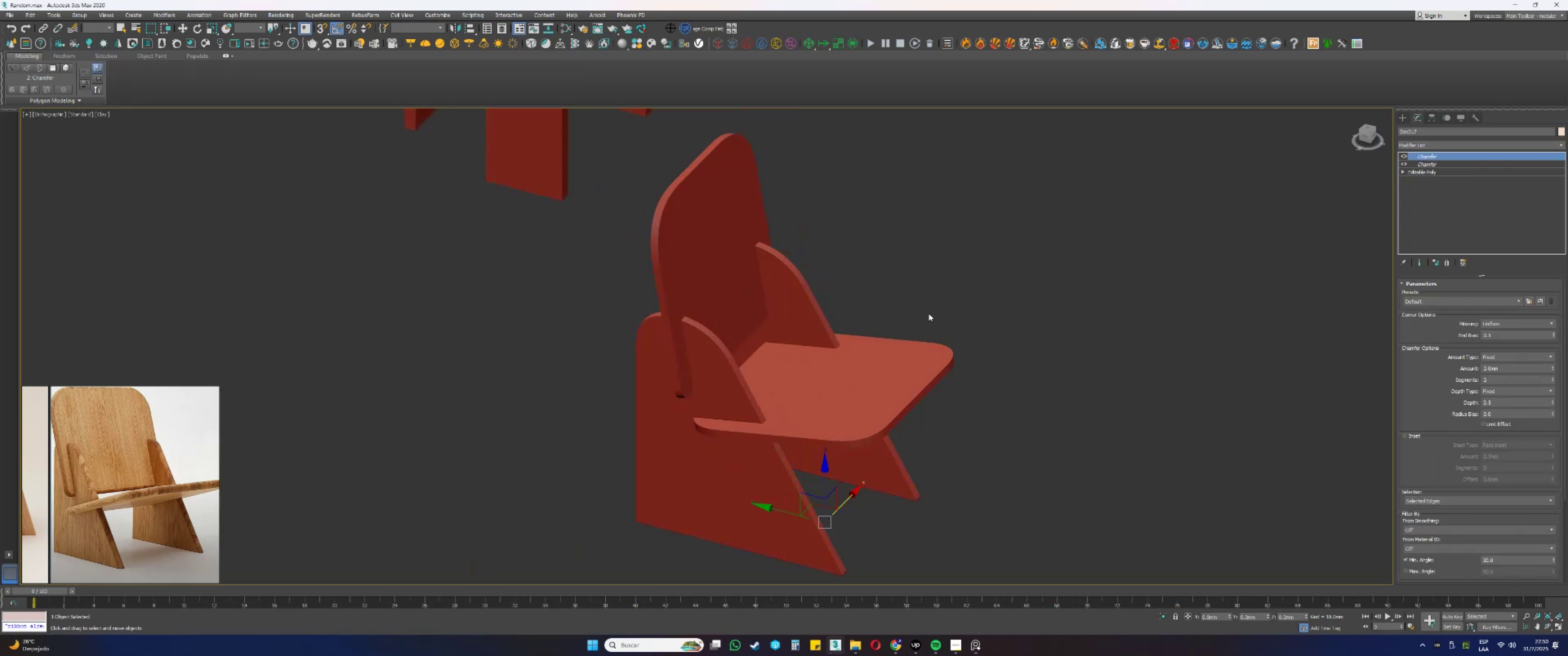 
key(F4)
 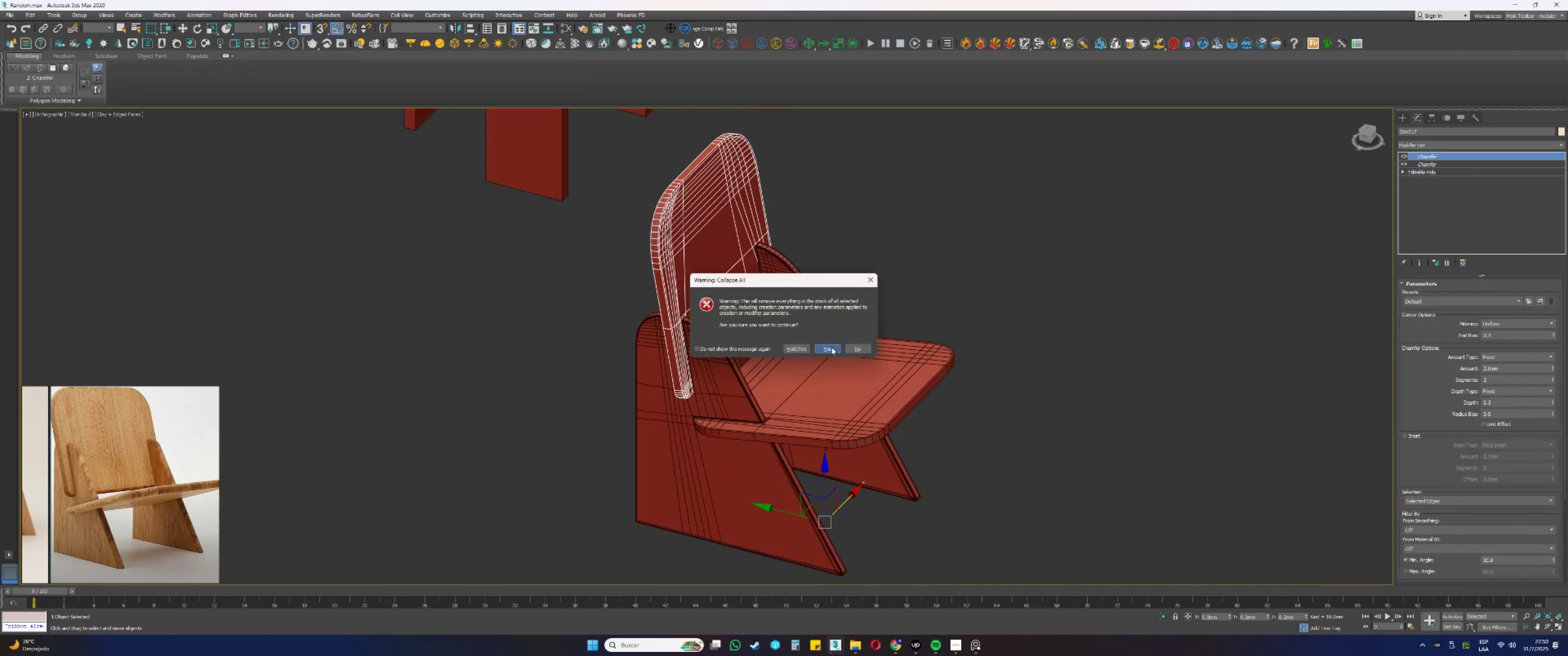 
left_click([776, 392])
 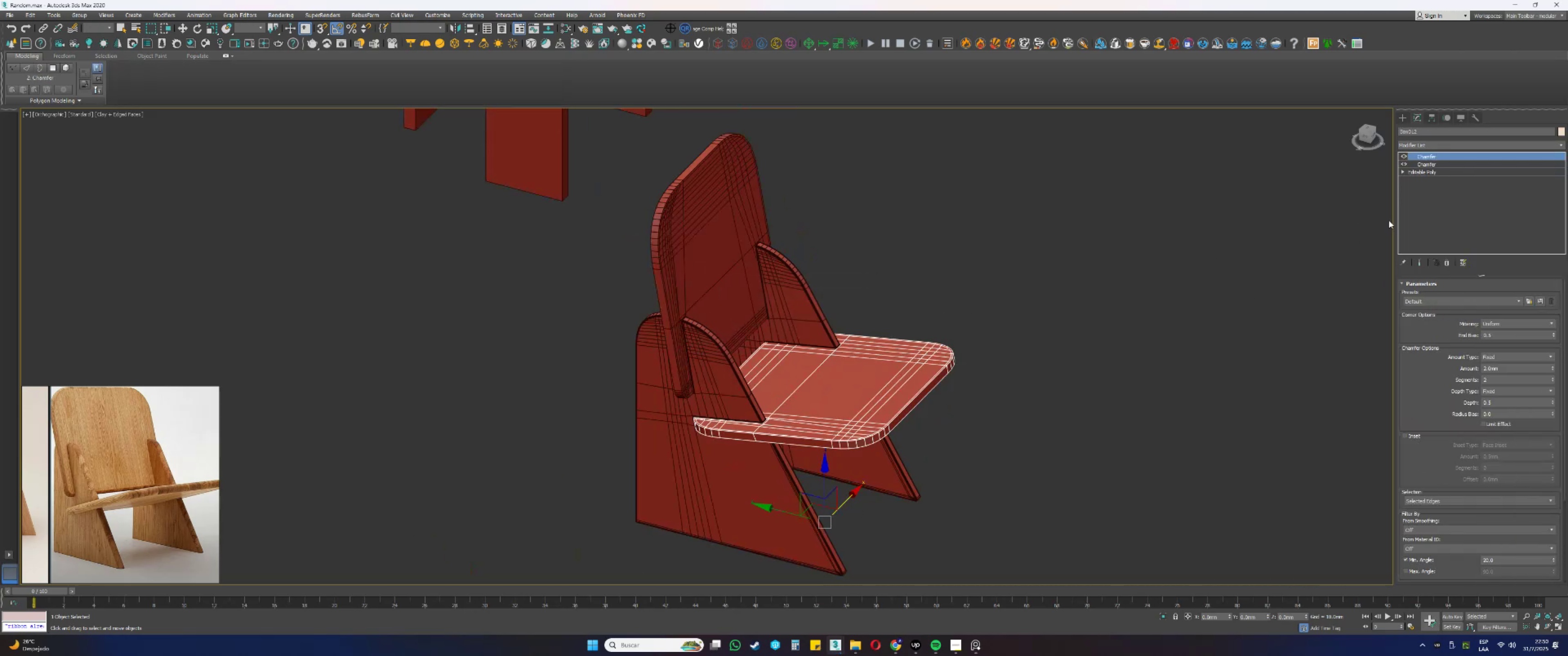 
right_click([1429, 190])
 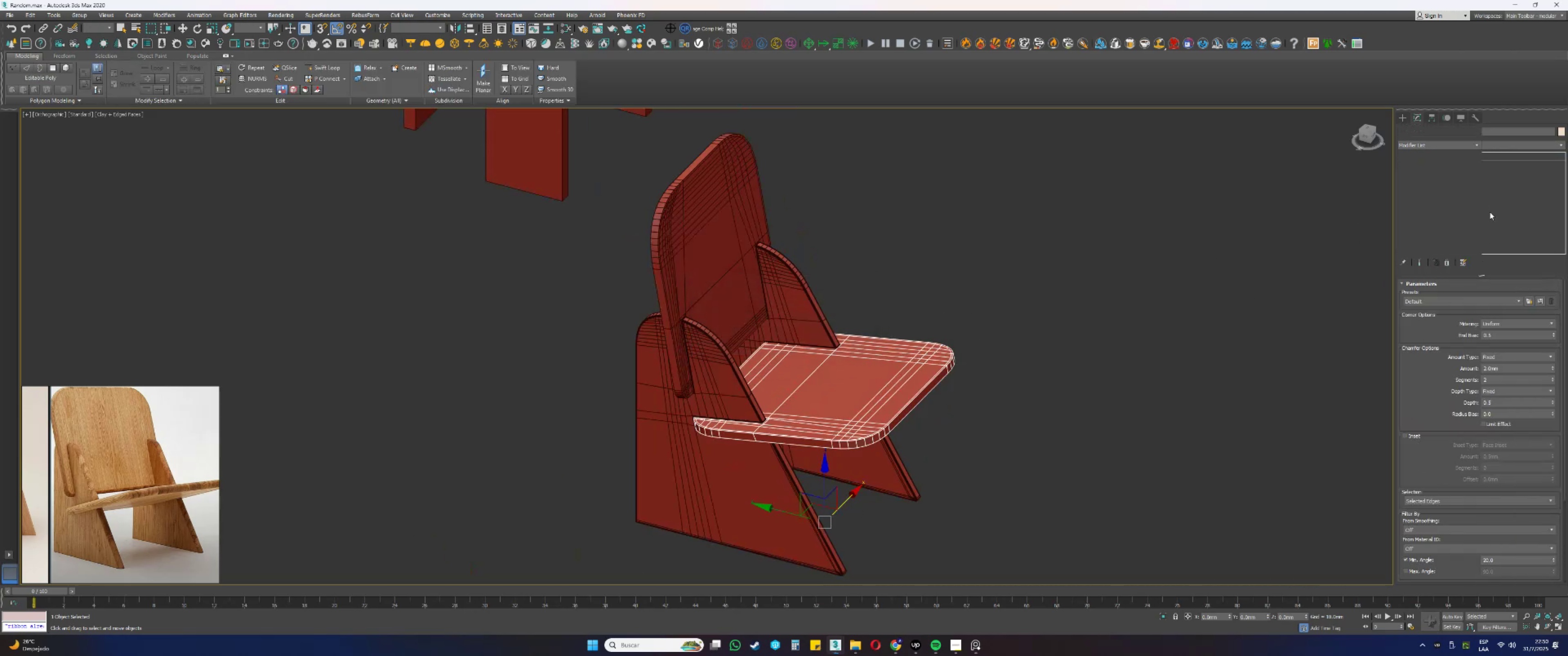 
left_click([1497, 198])
 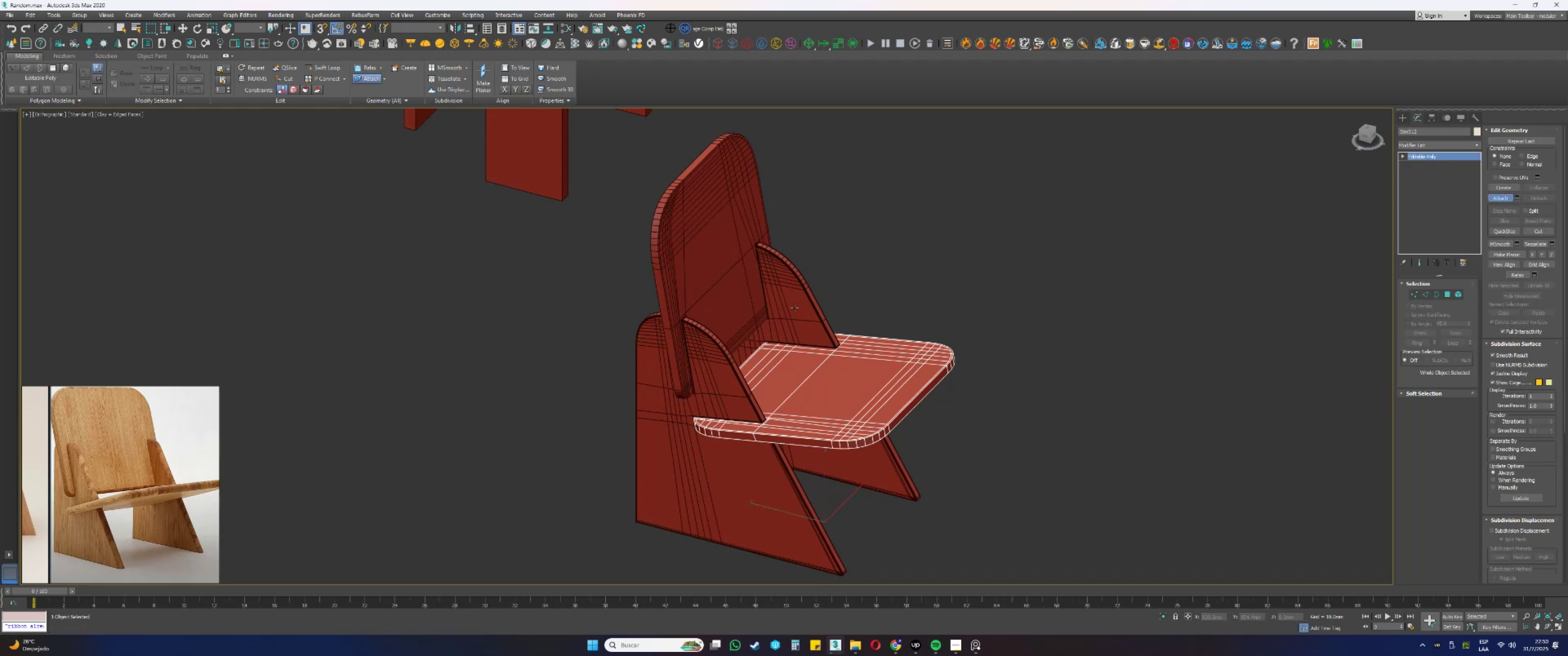 
double_click([753, 291])
 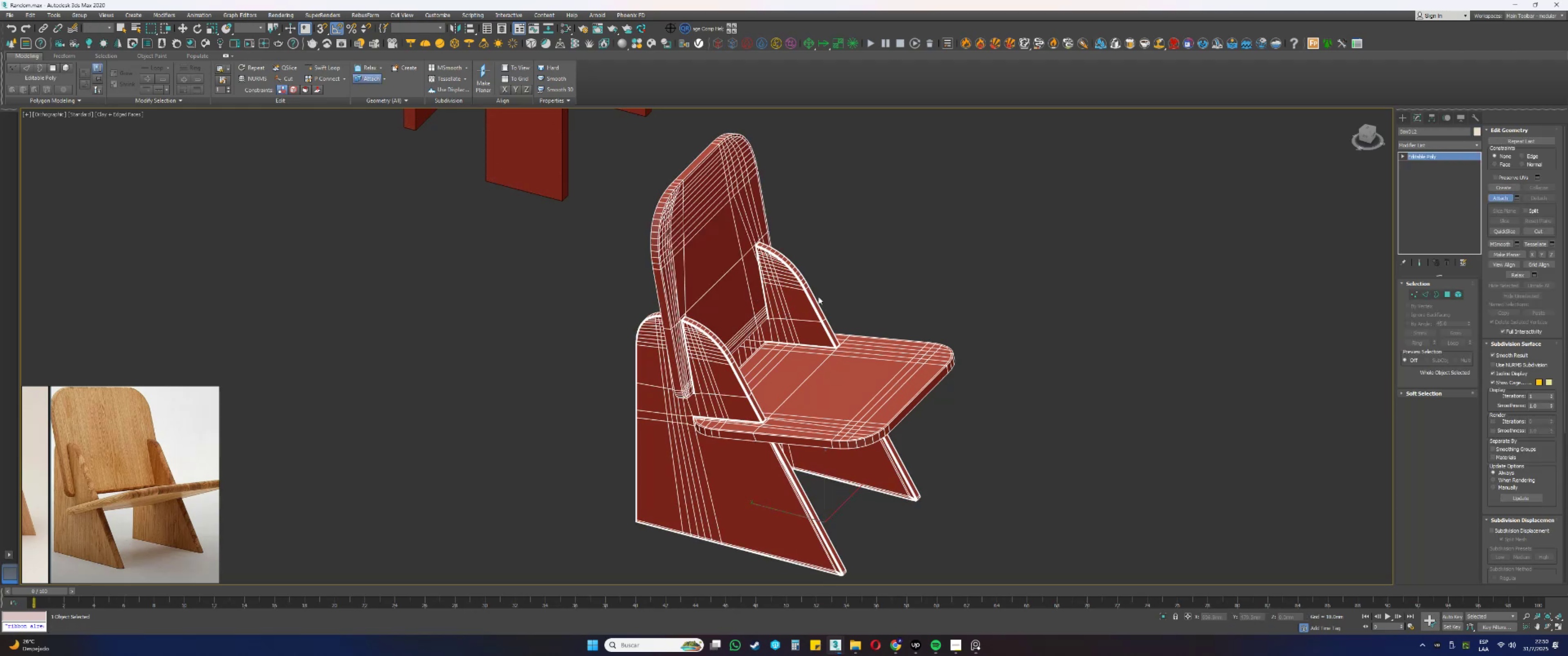 
scroll: coordinate [878, 410], scroll_direction: down, amount: 6.0
 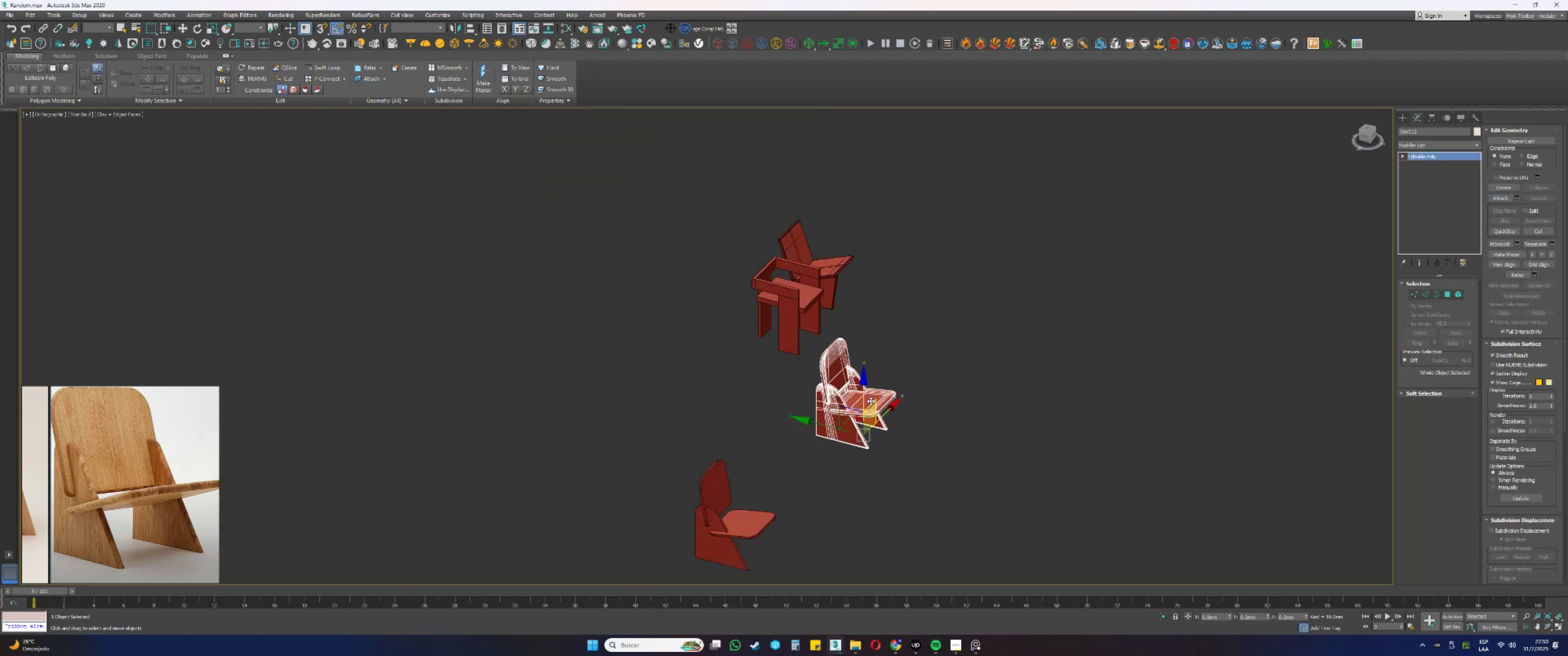 
scroll: coordinate [868, 402], scroll_direction: up, amount: 1.0
 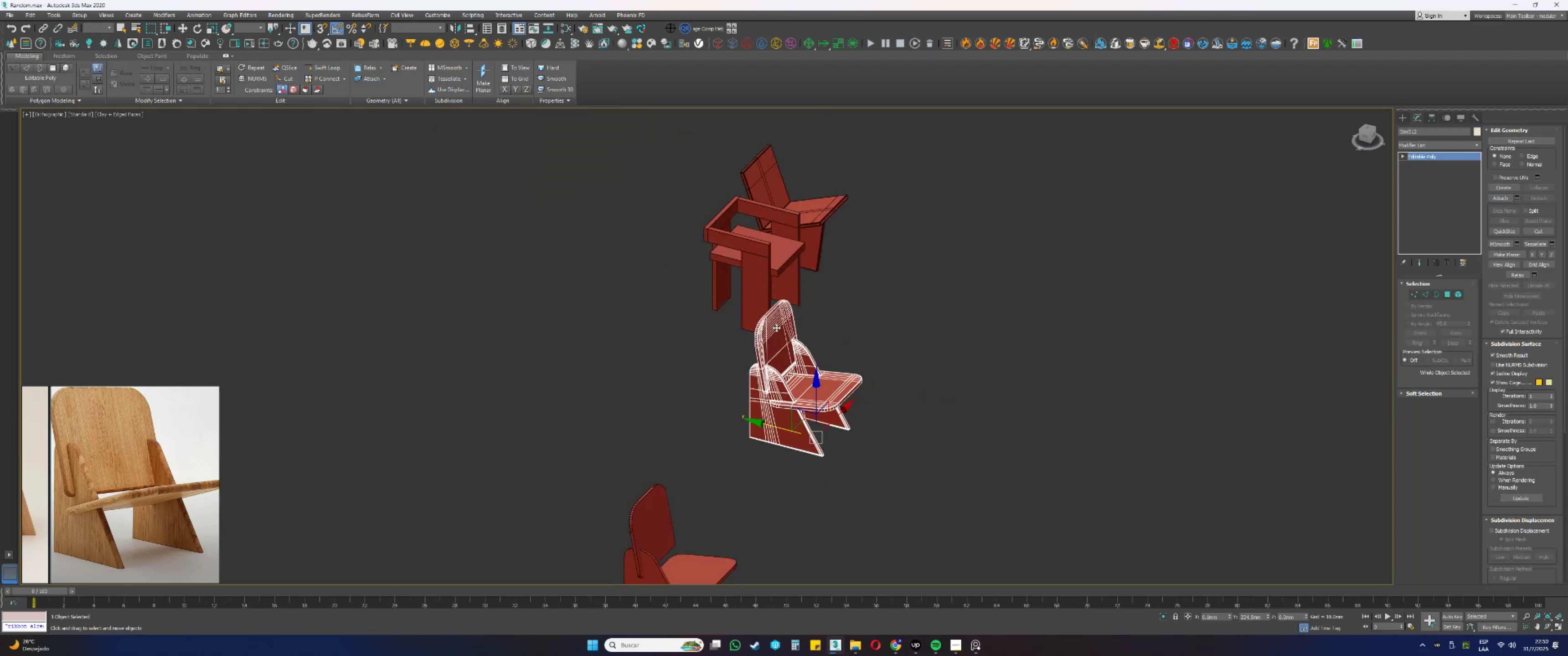 
type(ss[F3][F3][F4])
 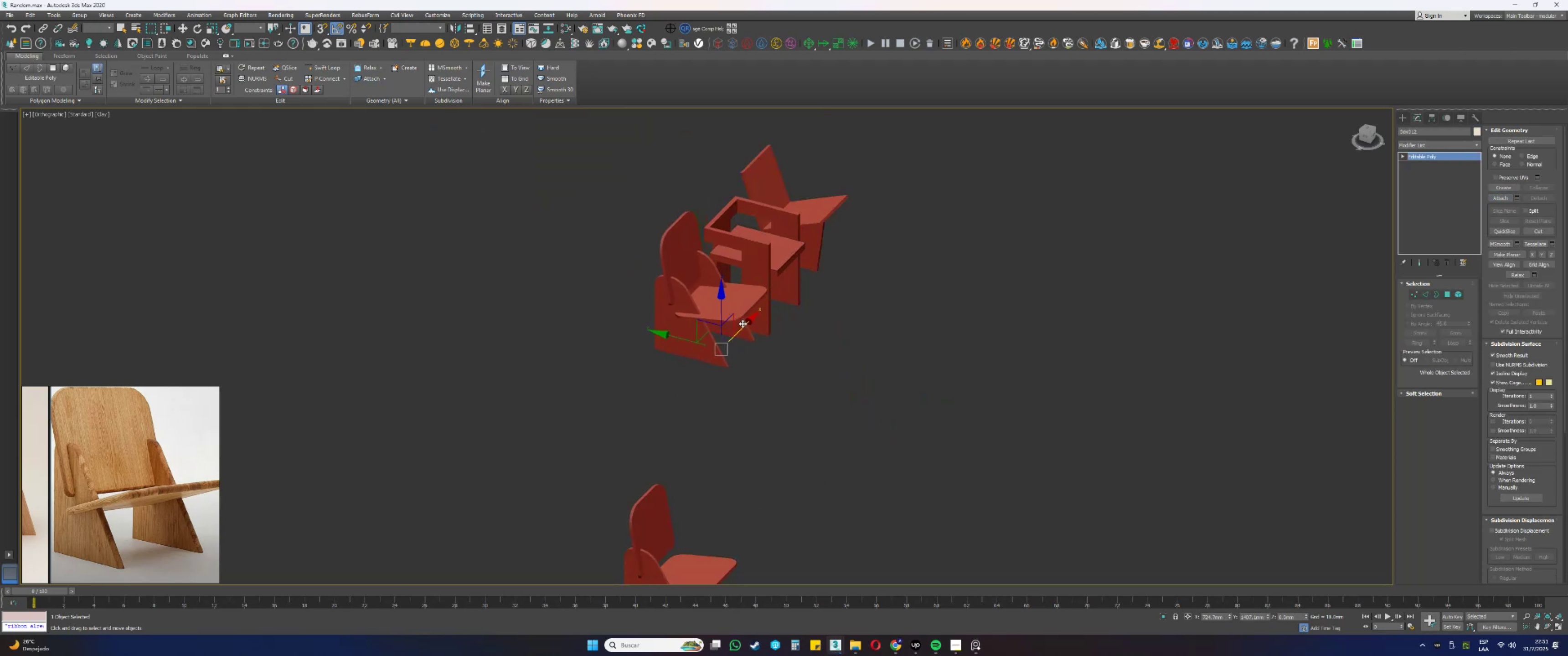 
key(Alt+AltLeft)
 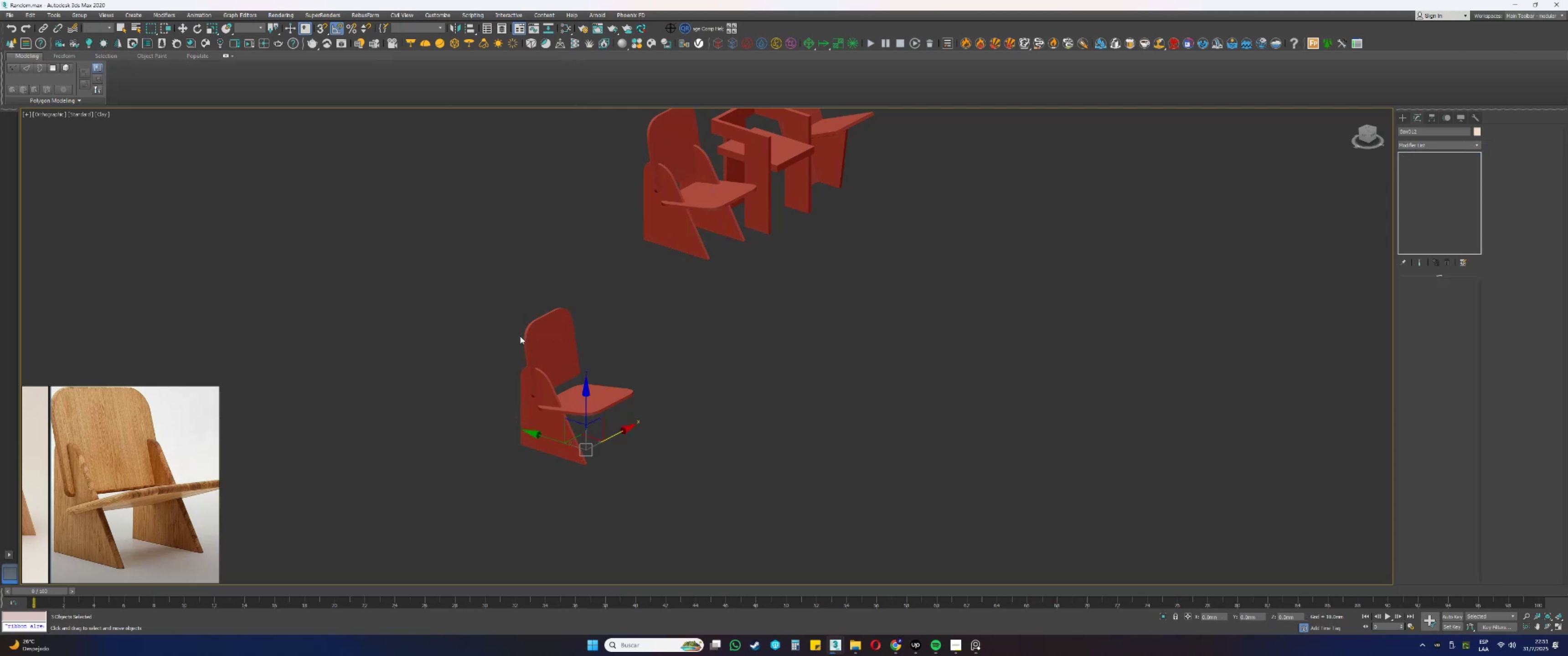 
key(Delete)
 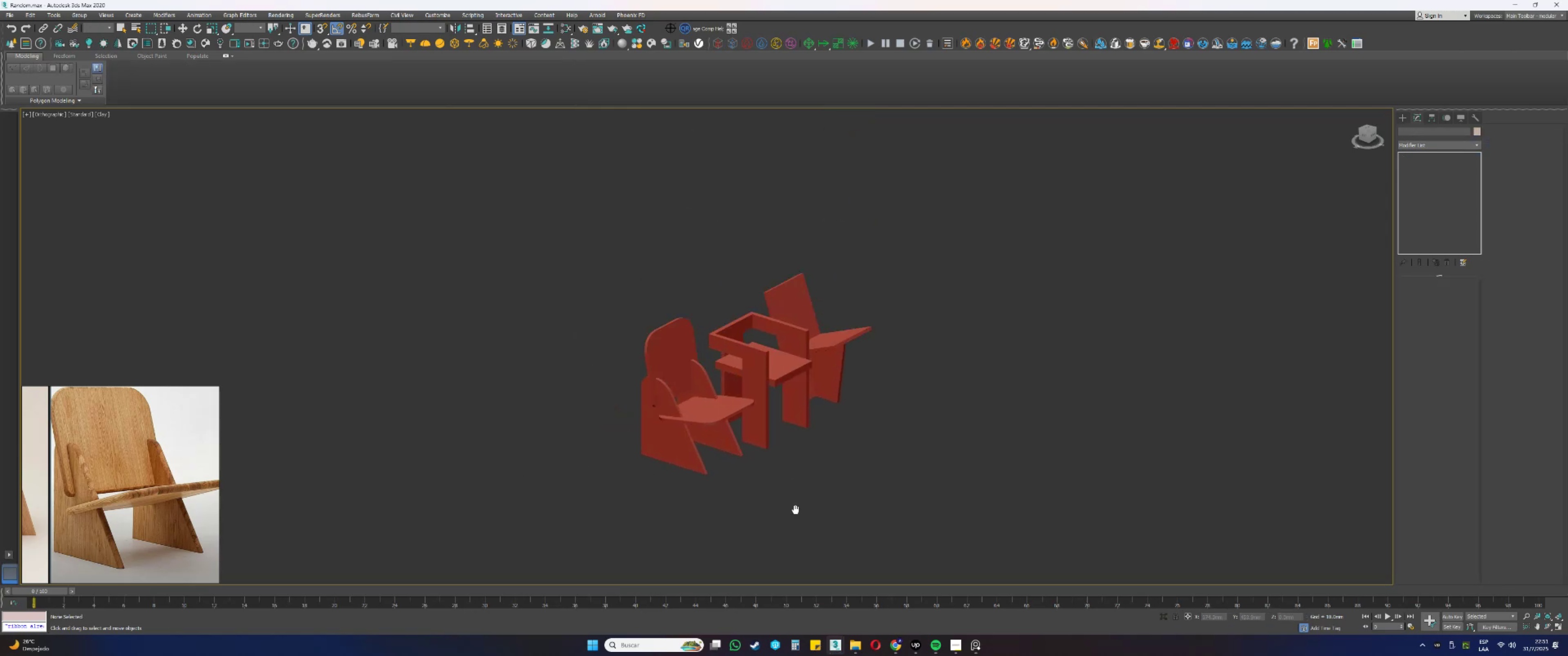 
scroll: coordinate [758, 388], scroll_direction: up, amount: 4.0
 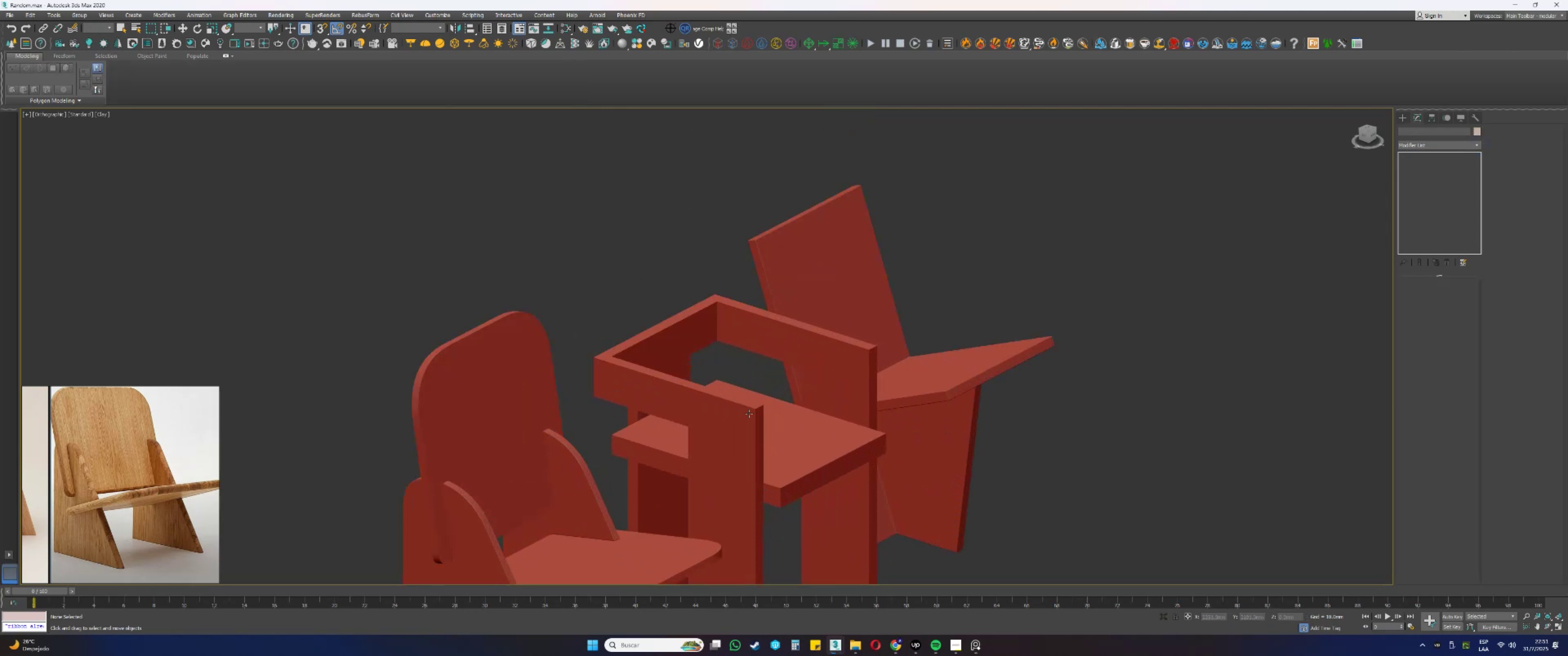 
left_click([740, 423])
 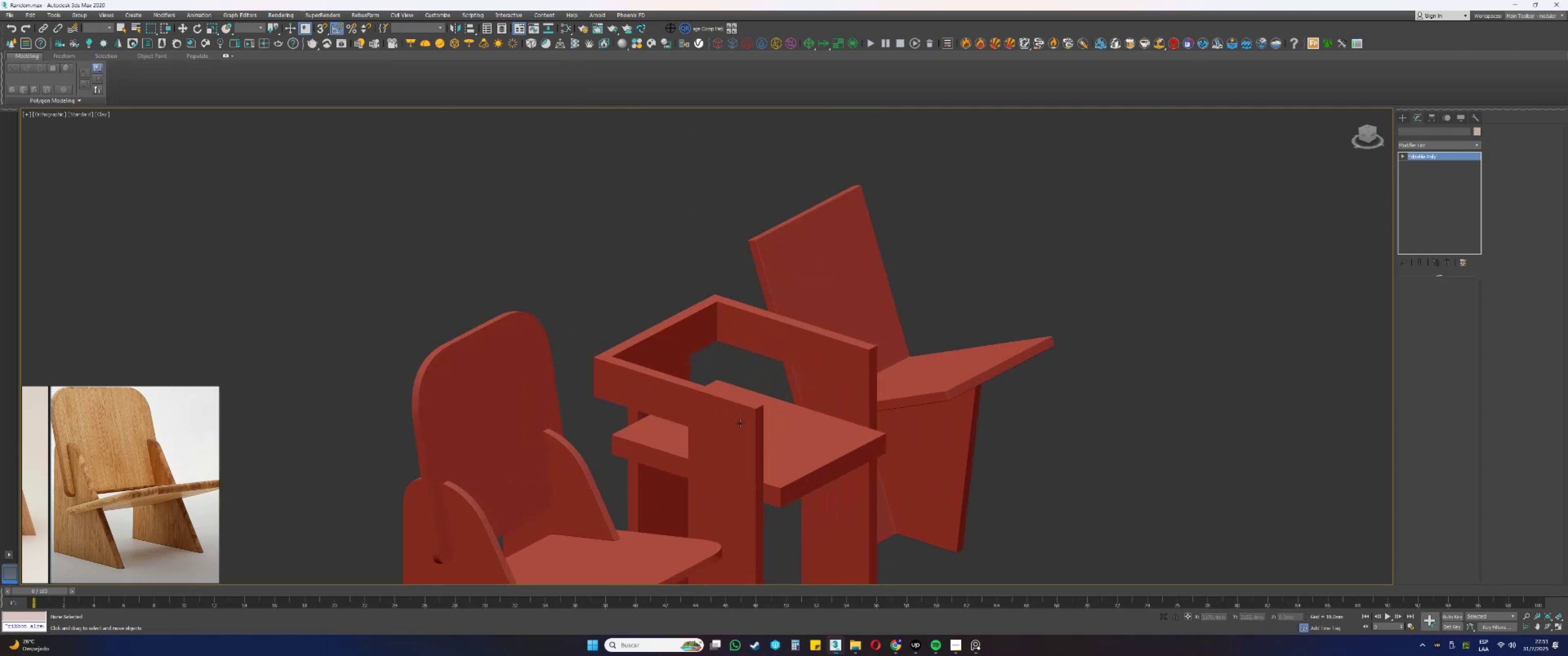 
hold_key(key=AltLeft, duration=0.92)
 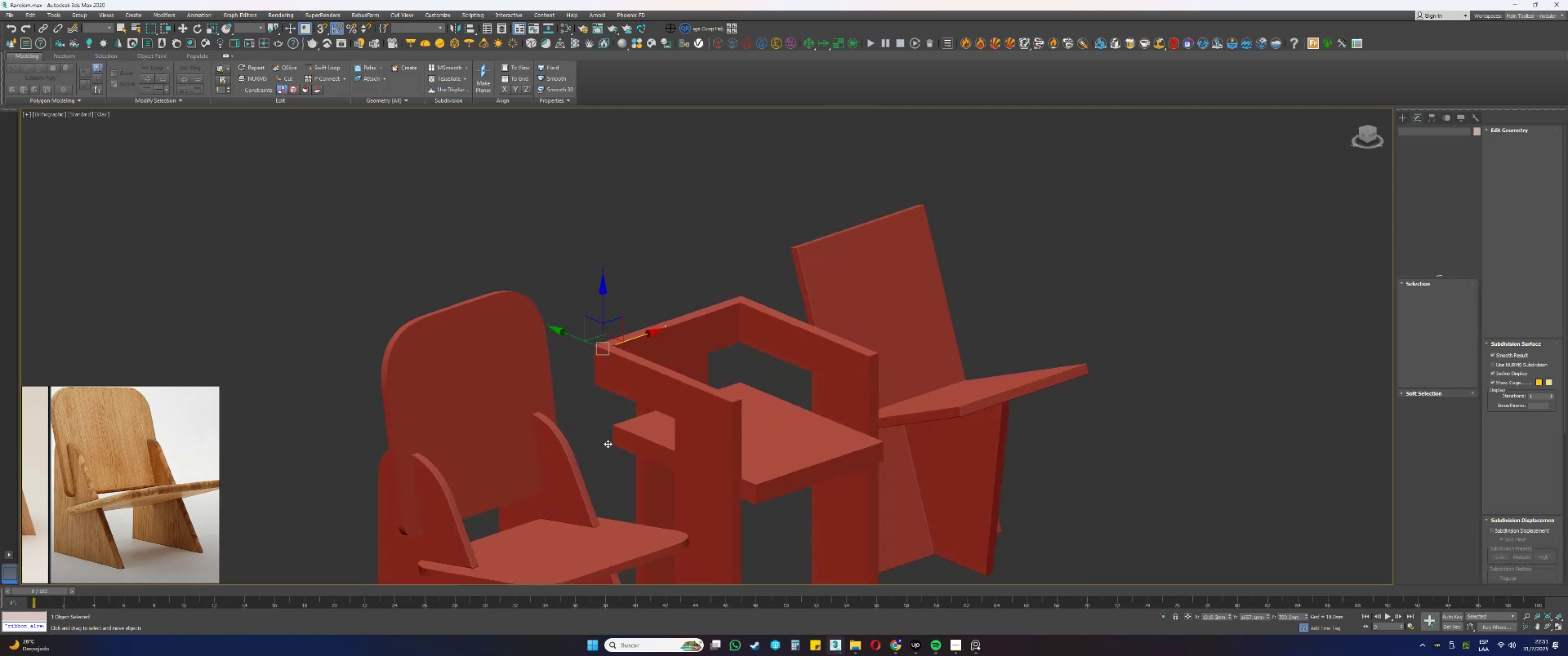 
hold_key(key=AltLeft, duration=0.4)
 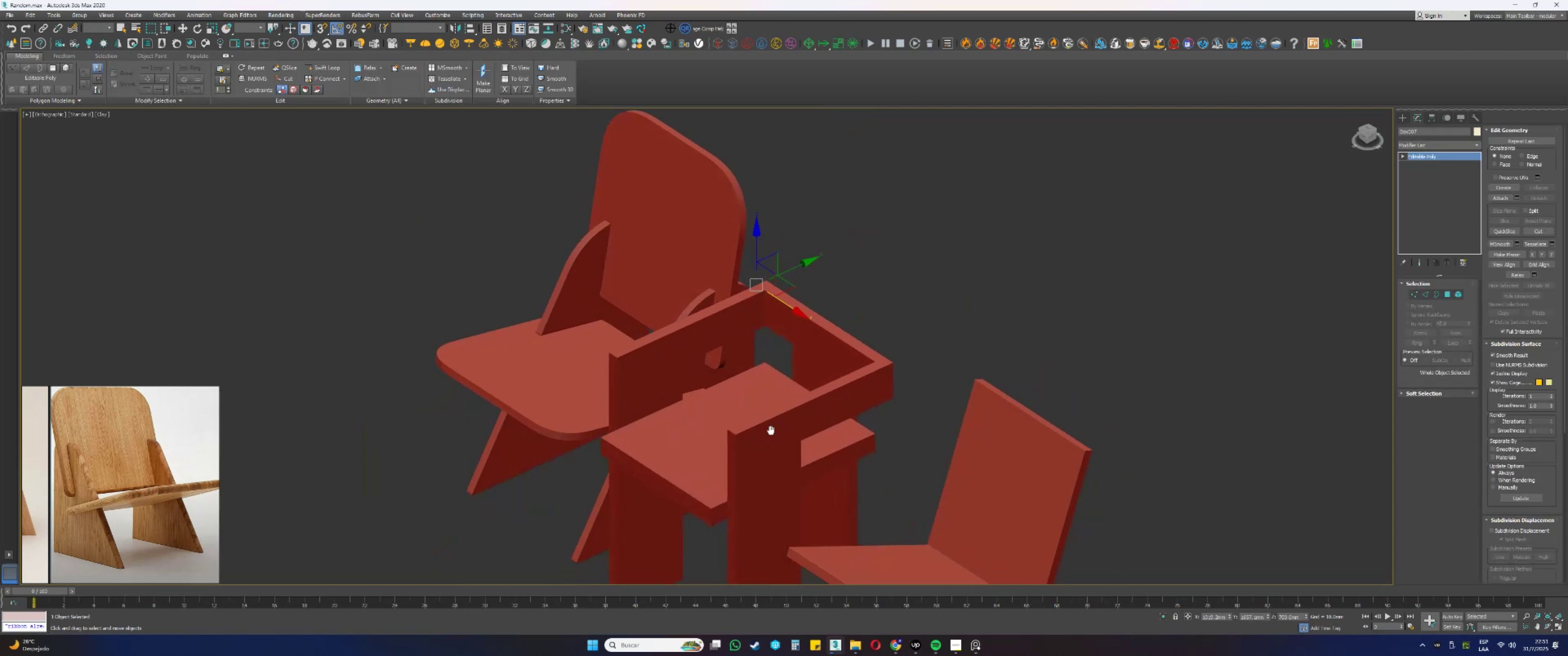 
hold_key(key=AltLeft, duration=1.25)
 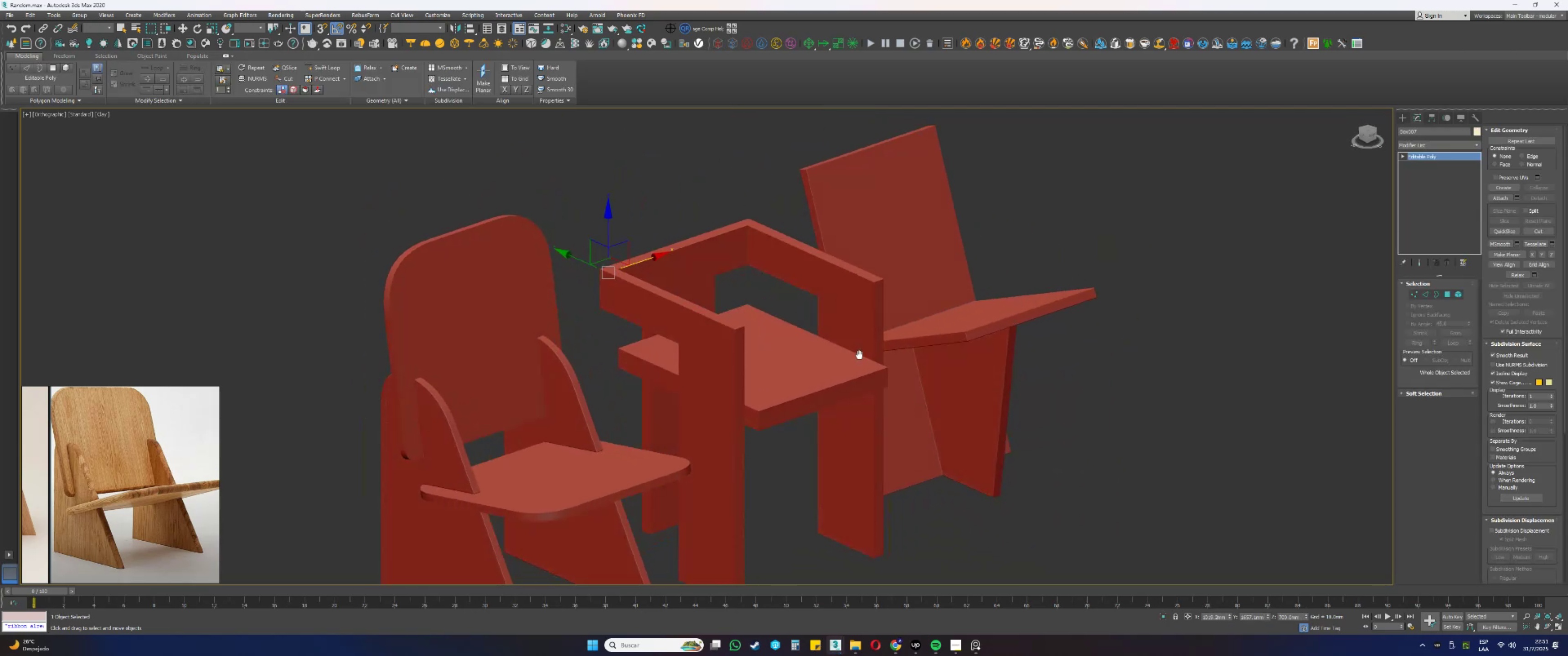 
scroll: coordinate [842, 339], scroll_direction: down, amount: 3.0
 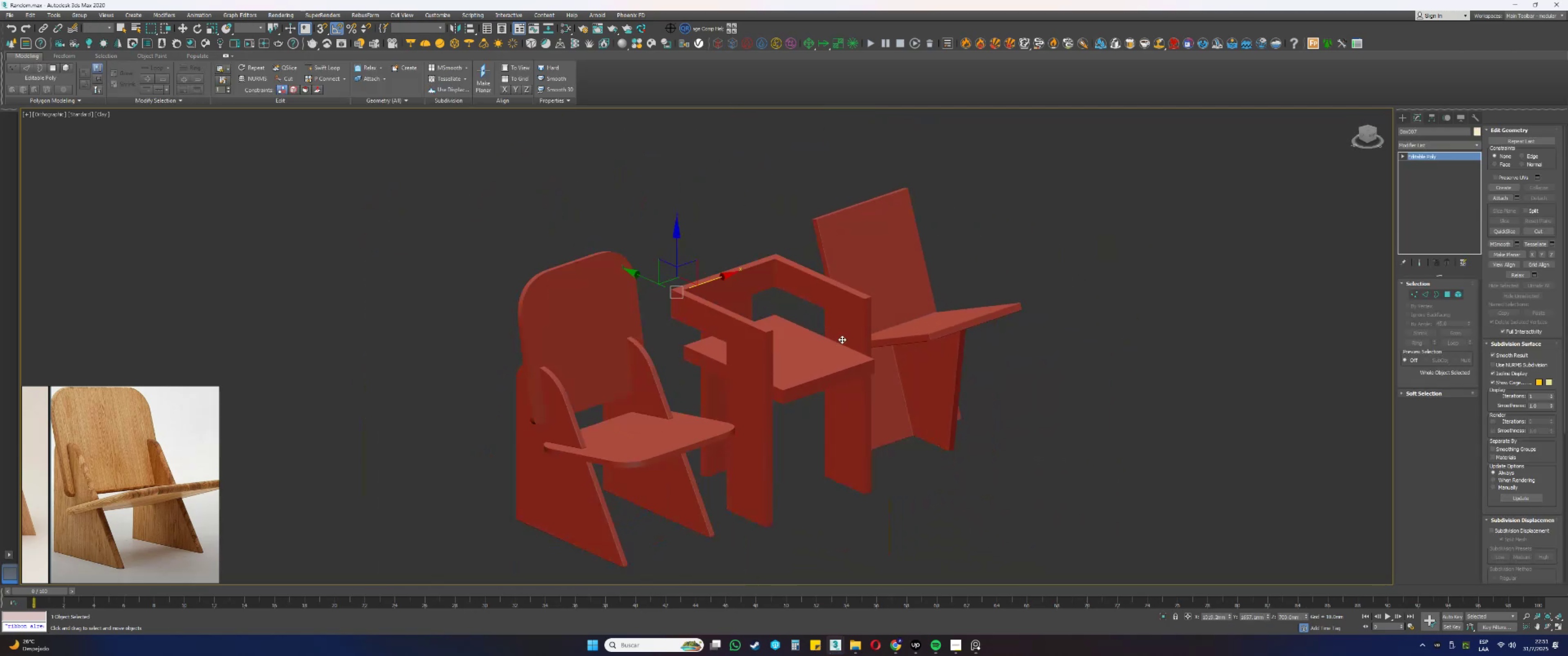 
key(Control+ControlLeft)
 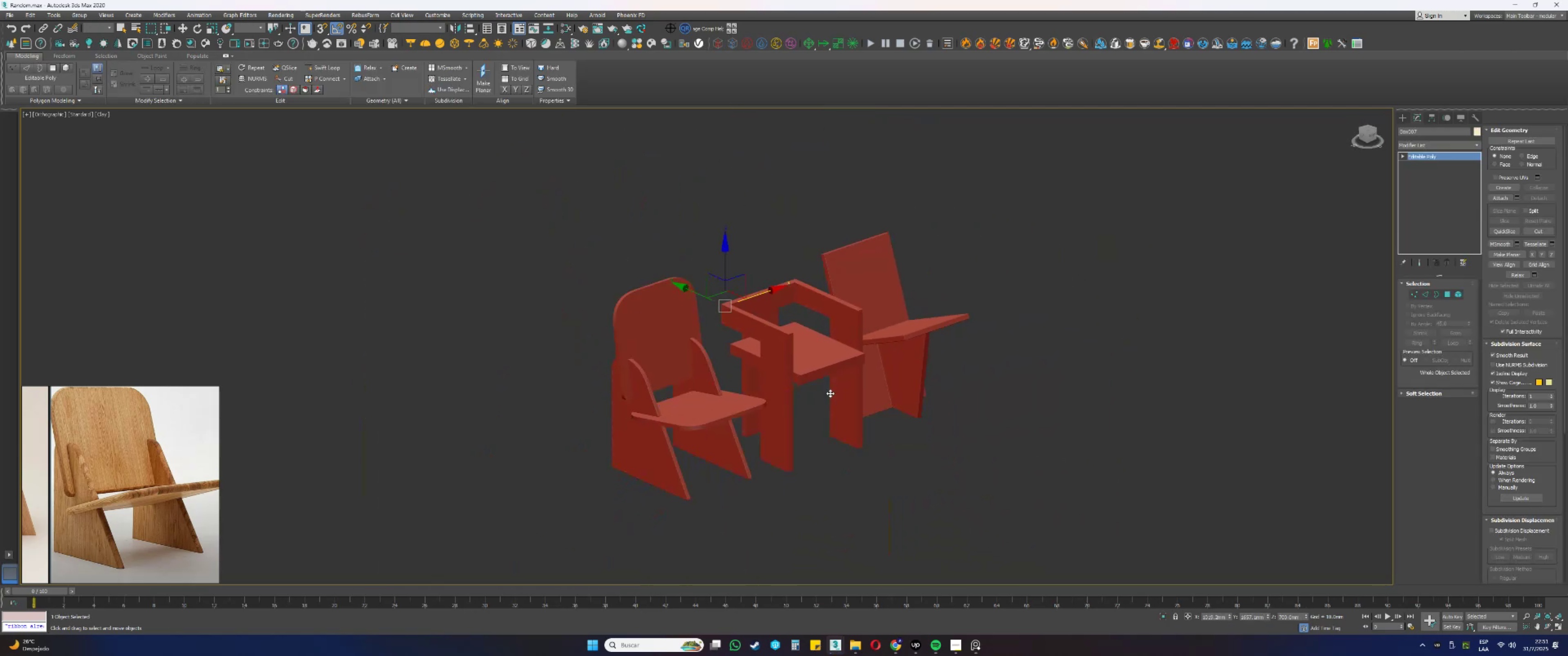 
key(Control+S)
 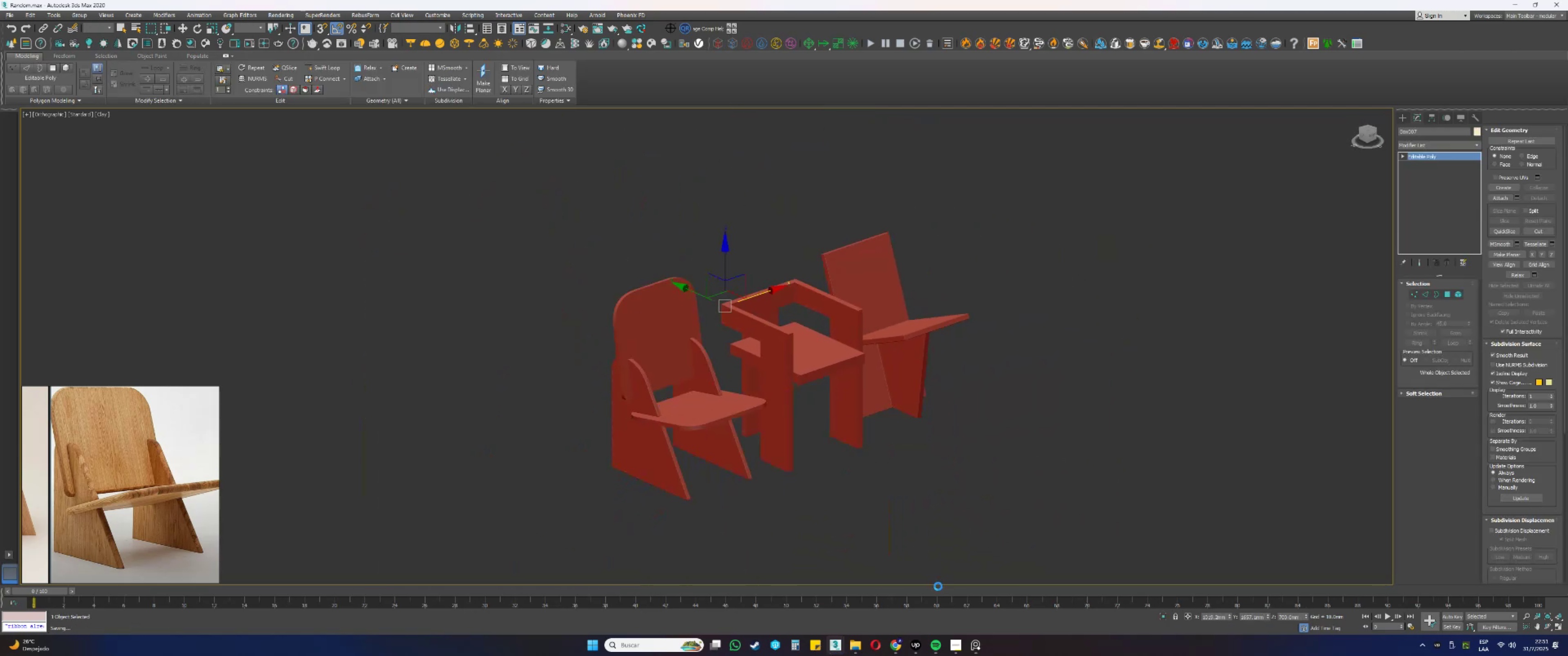 
left_click([919, 646])
 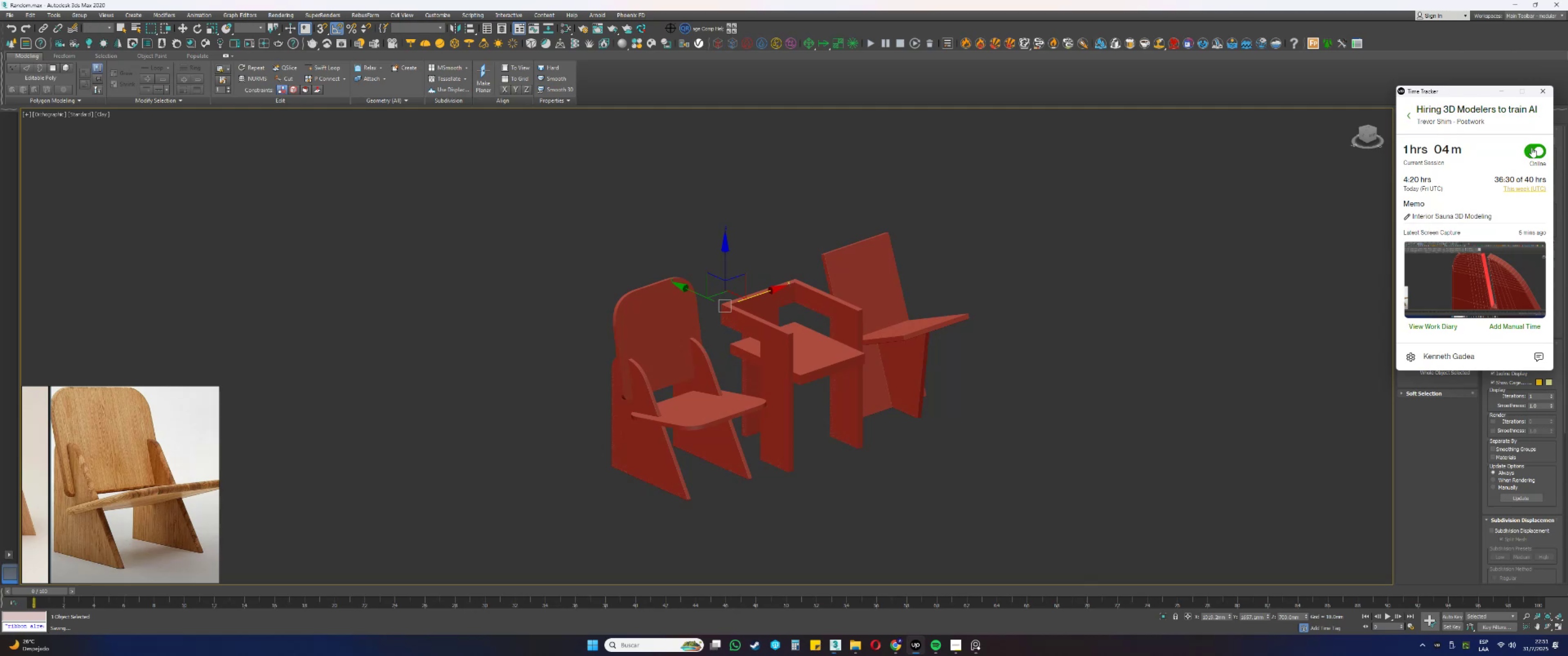 
wait(5.17)
 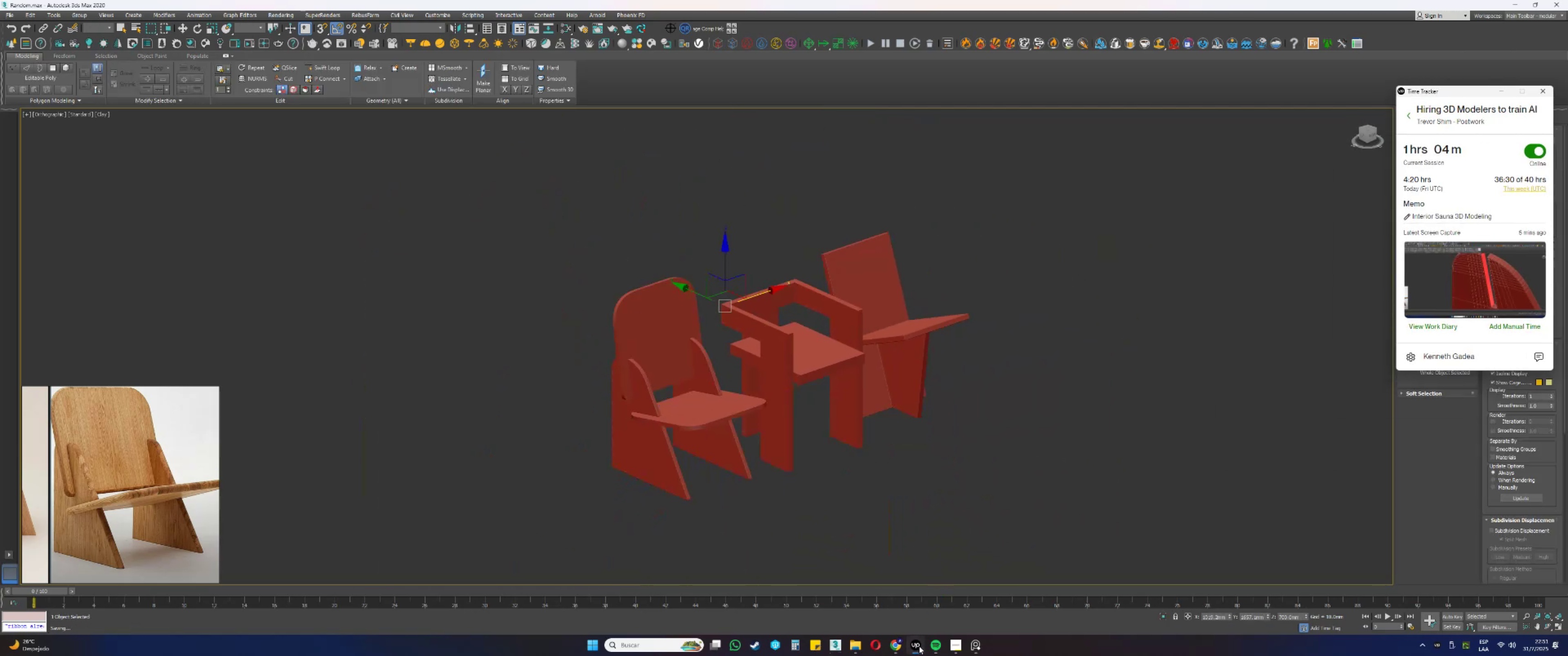 
left_click([1532, 148])
 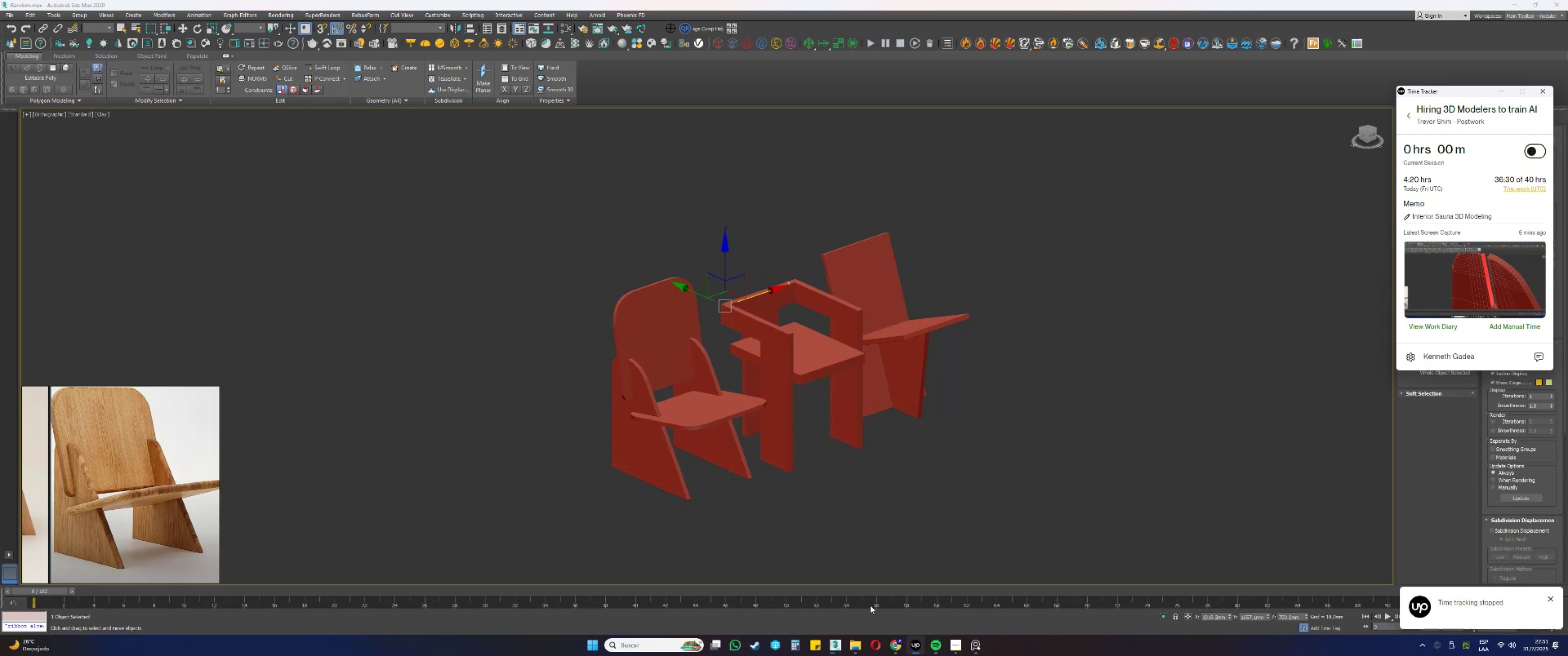 